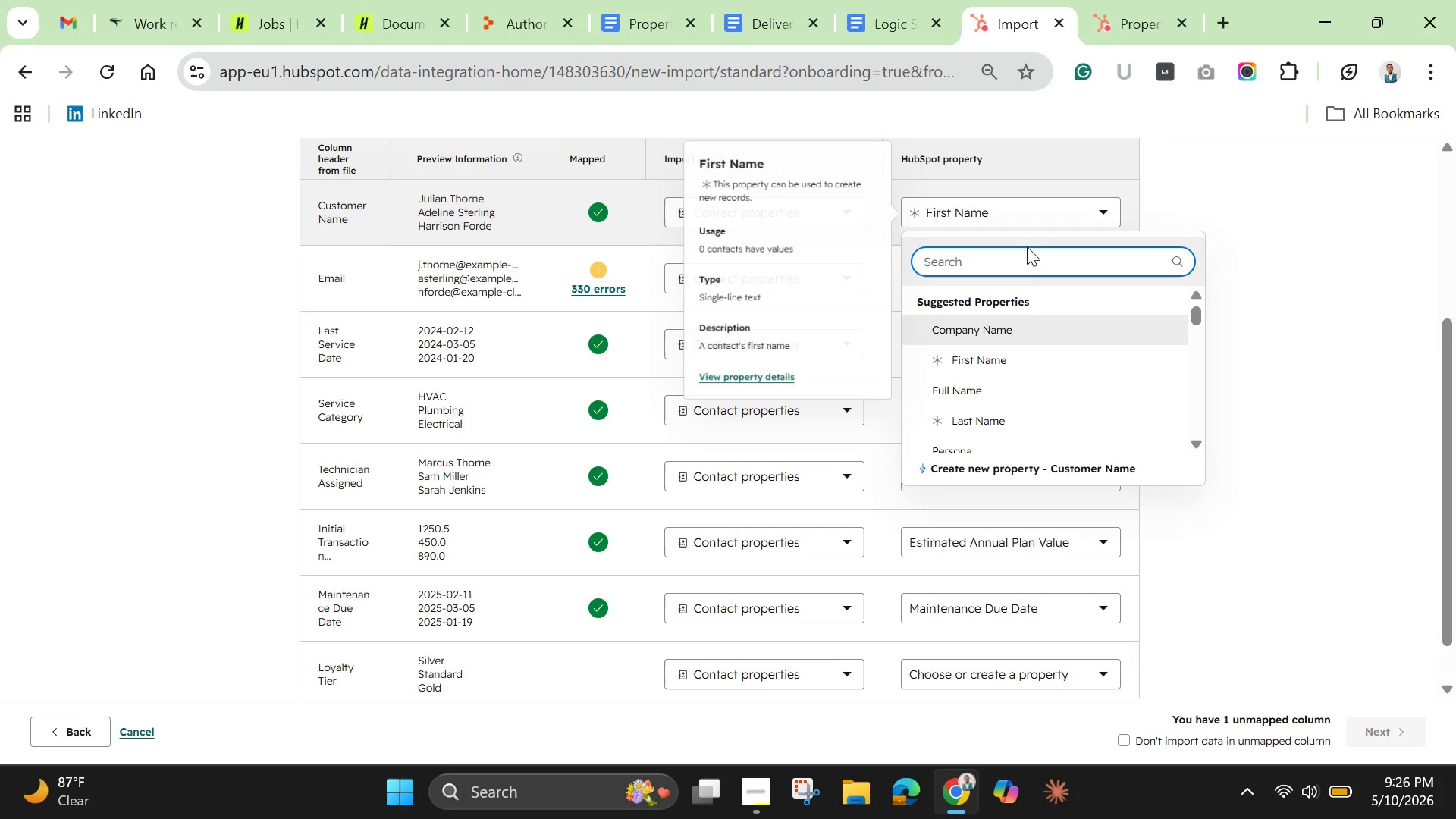 
right_click([1005, 425])
 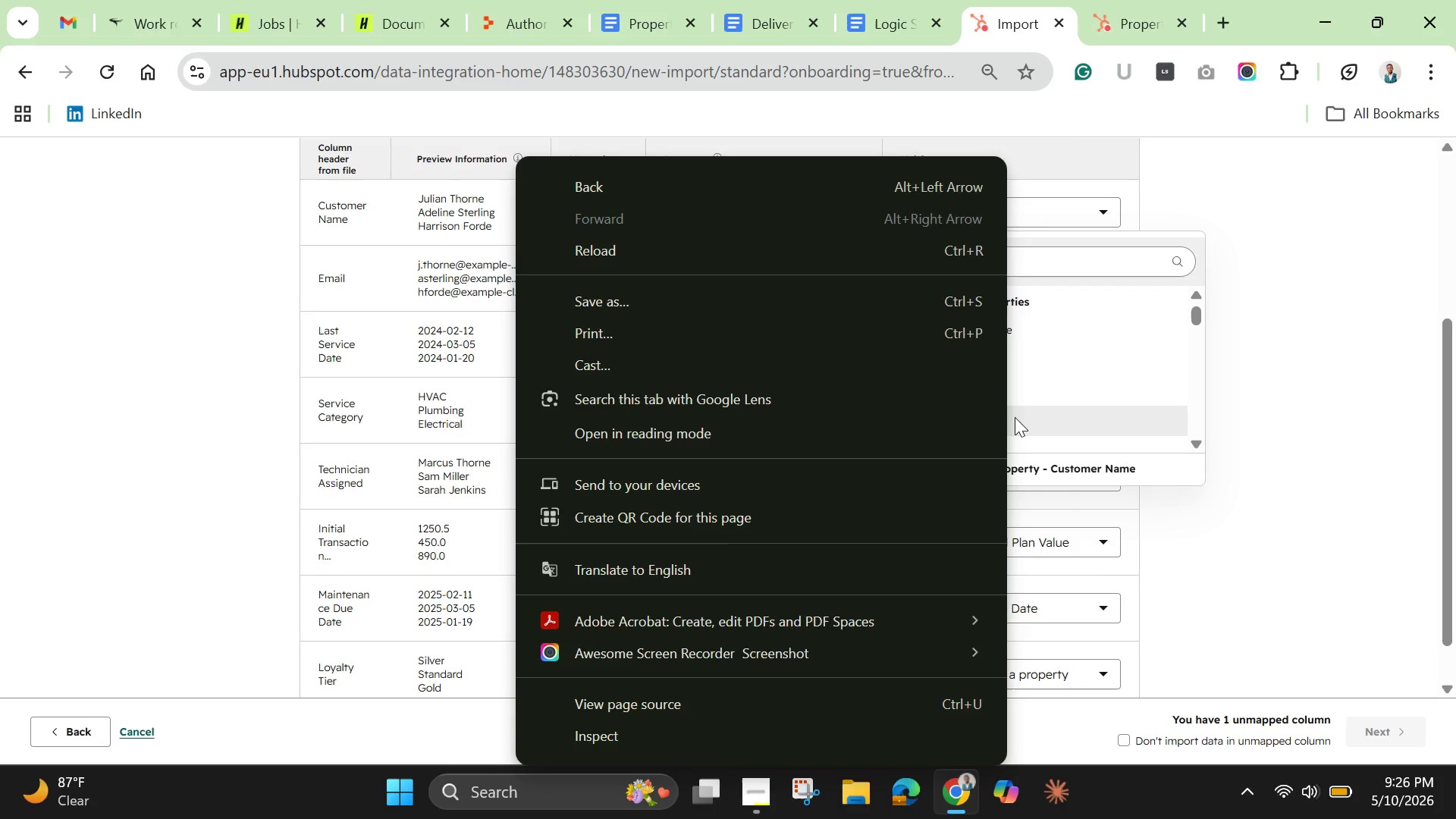 
left_click([1017, 416])
 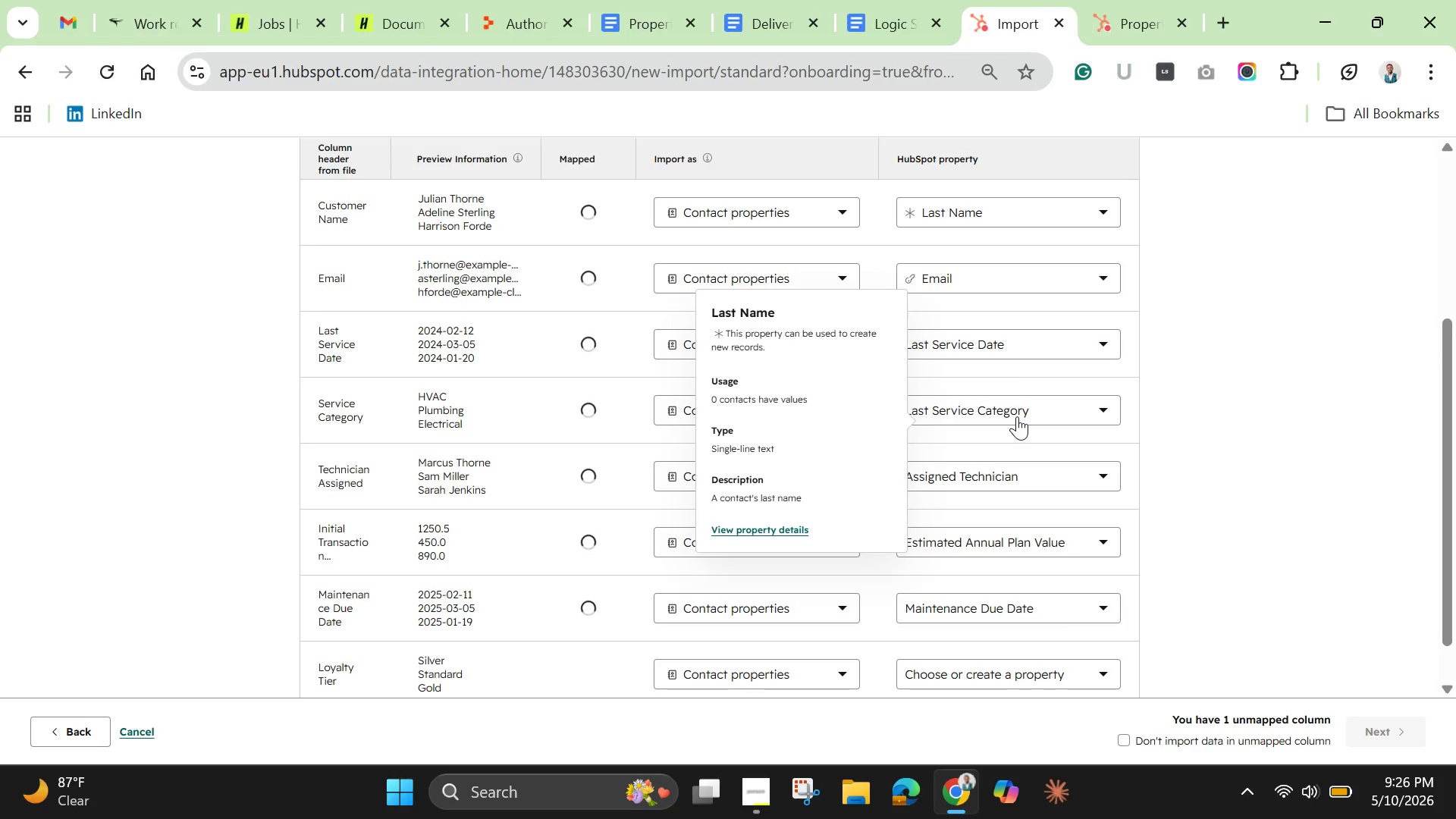 
left_click([1017, 416])
 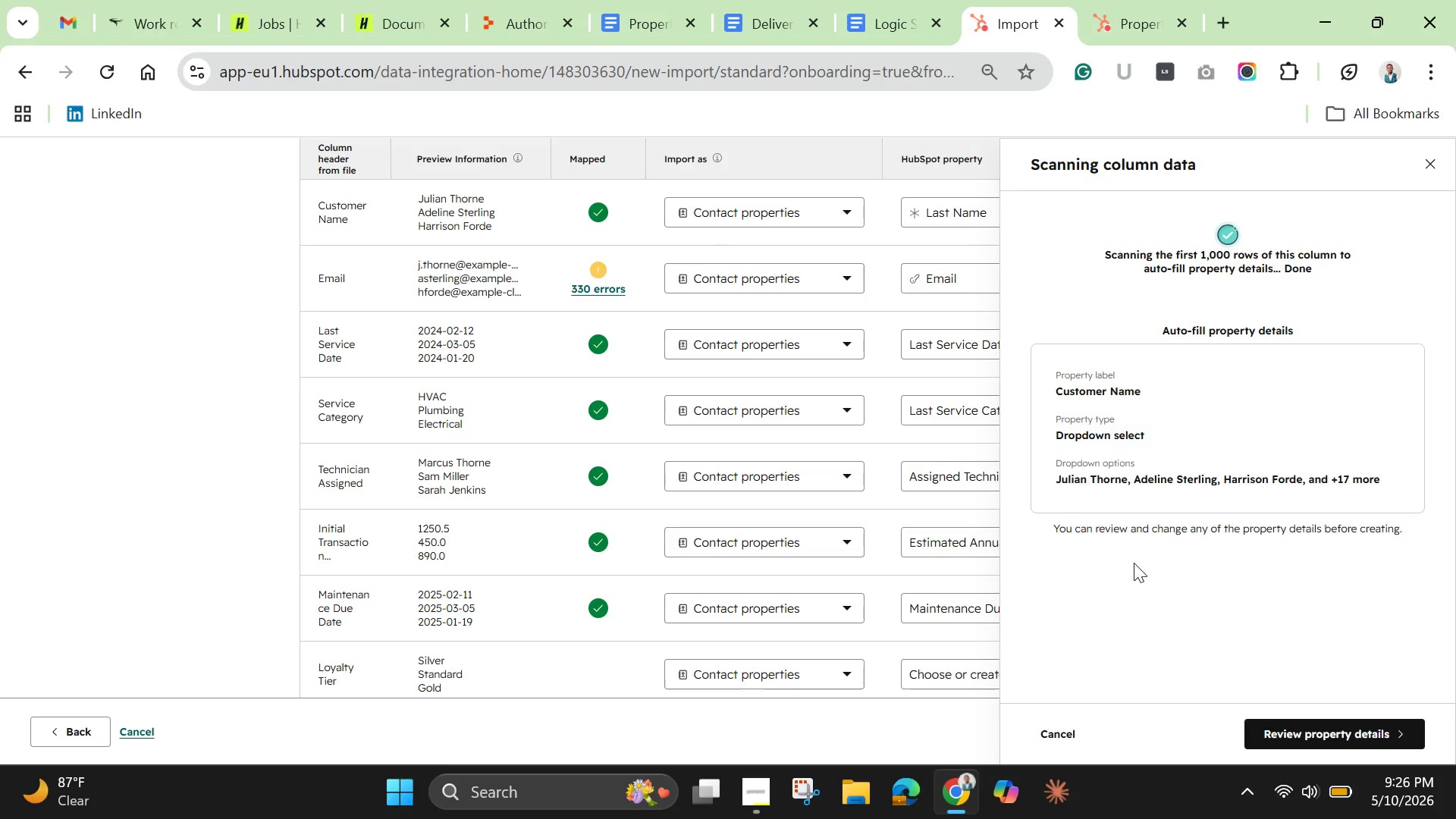 
wait(7.75)
 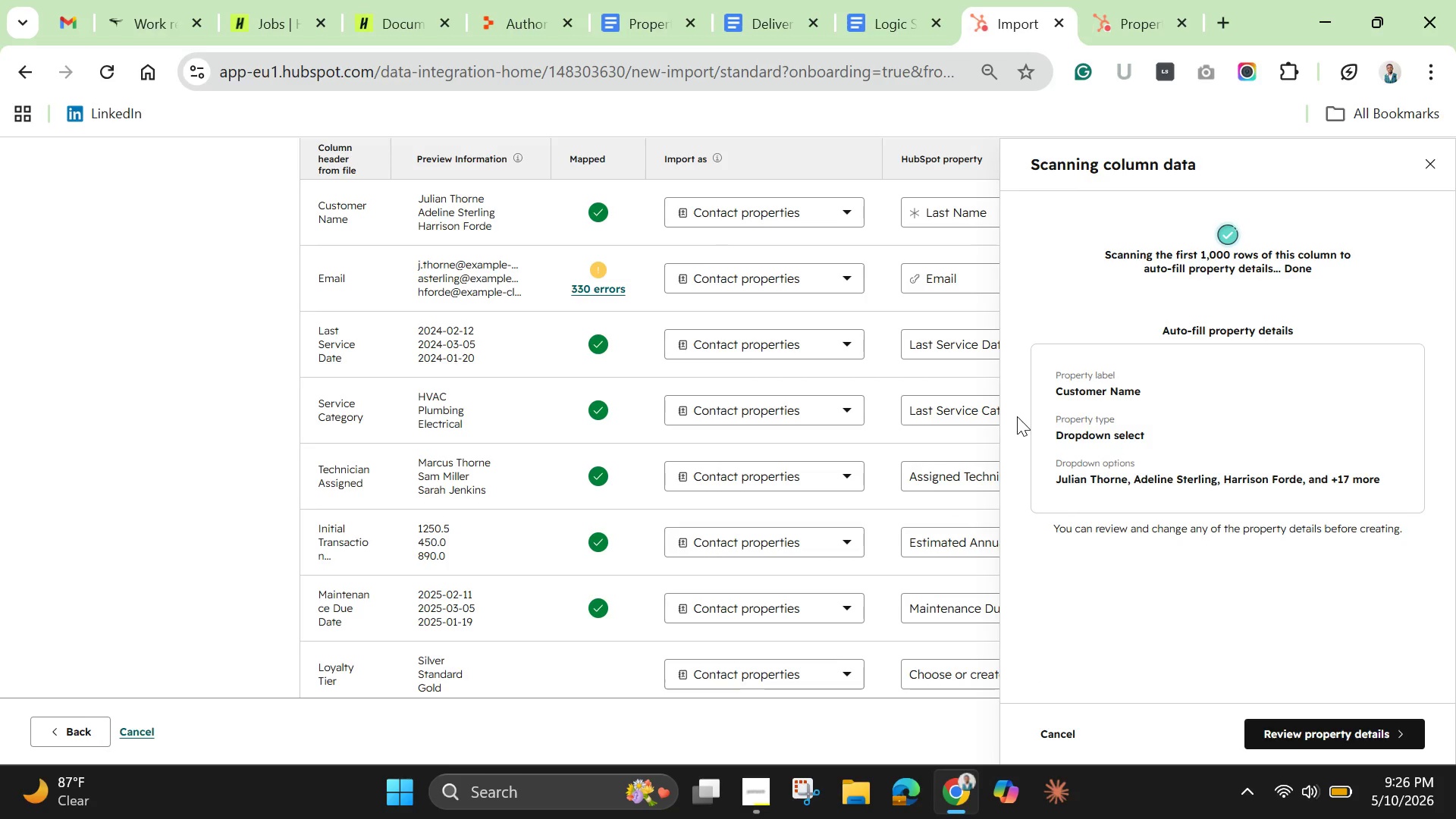 
left_click([1298, 726])
 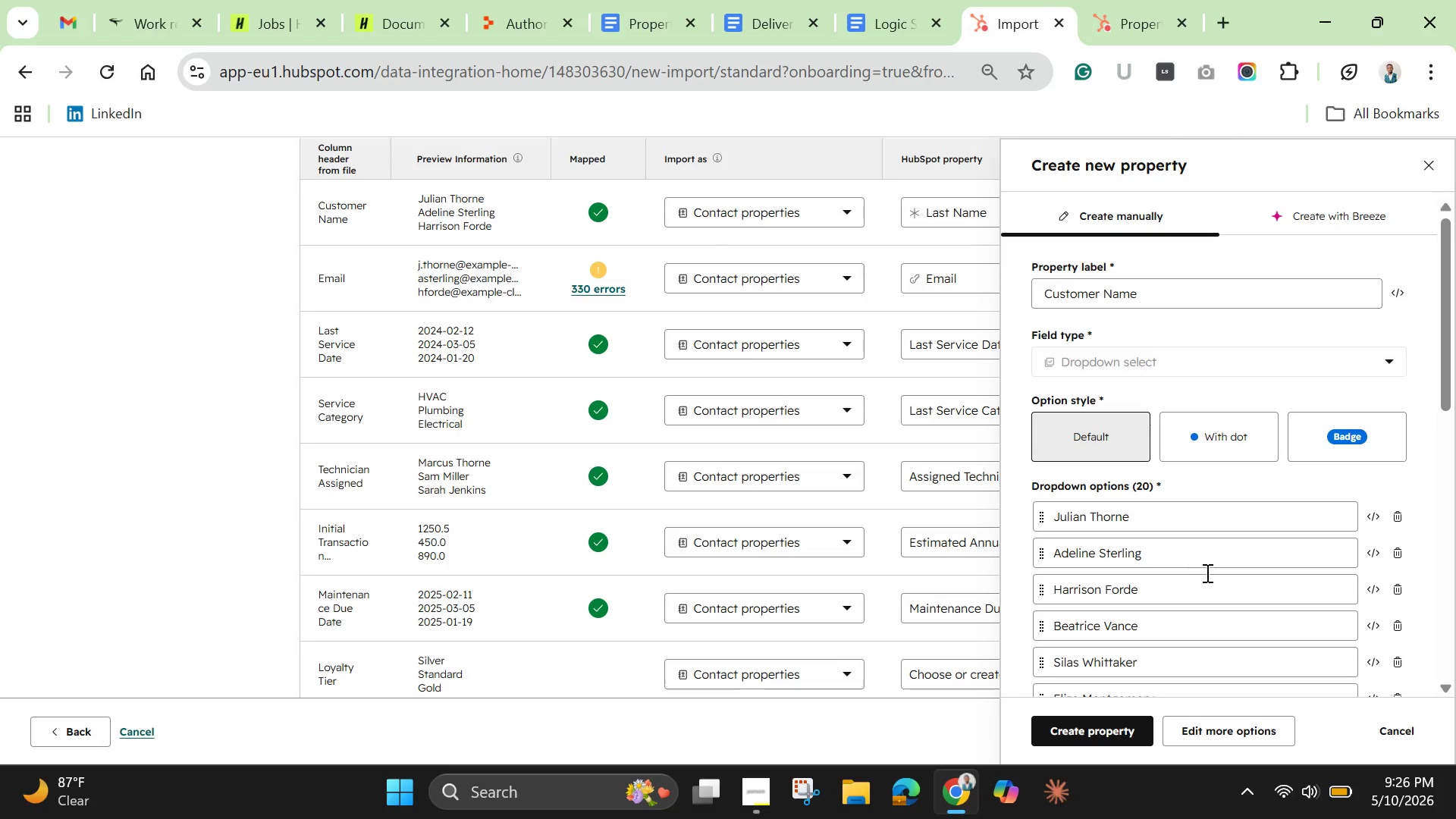 
wait(8.09)
 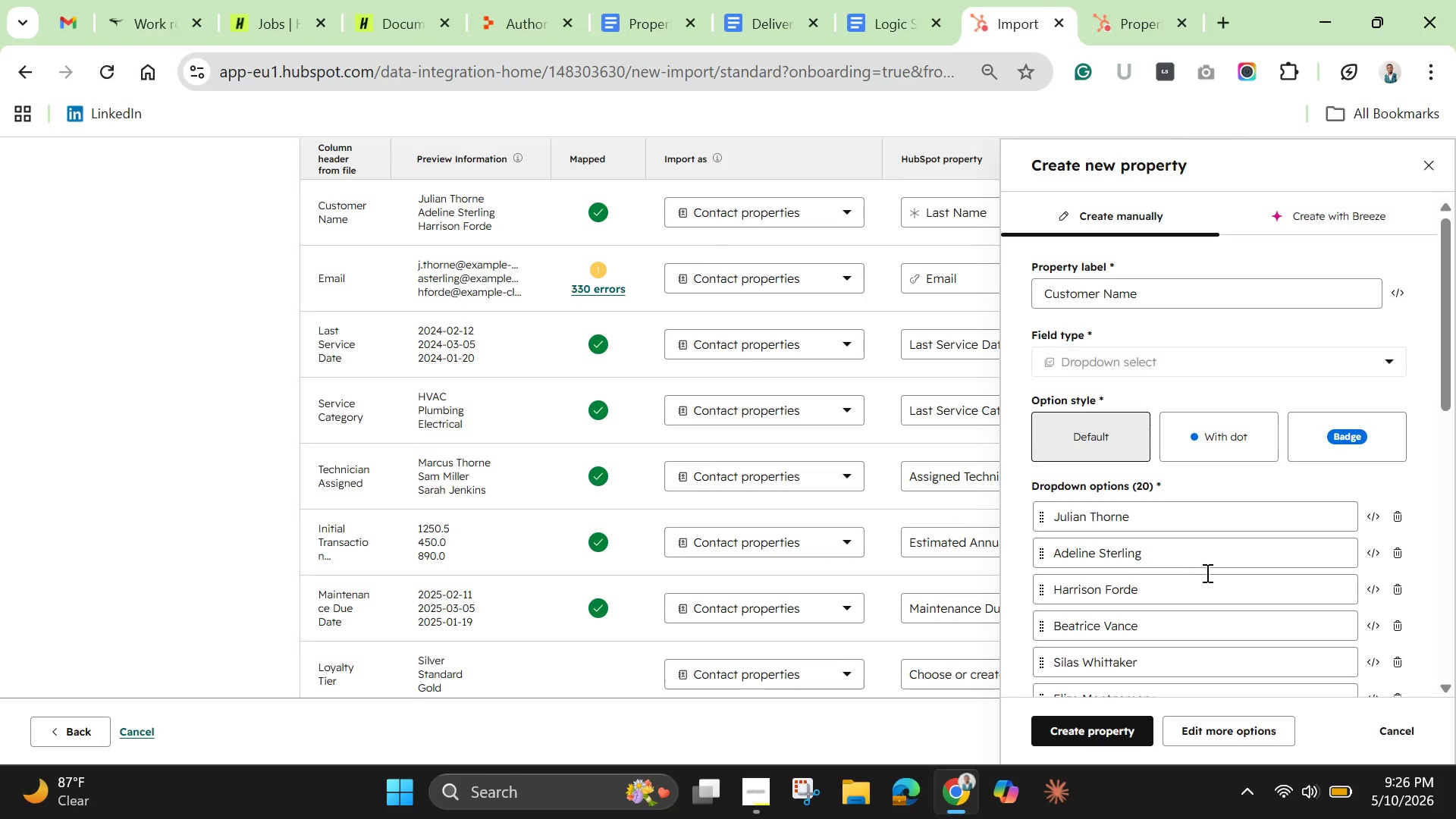 
scroll: coordinate [1195, 460], scroll_direction: none, amount: 0.0
 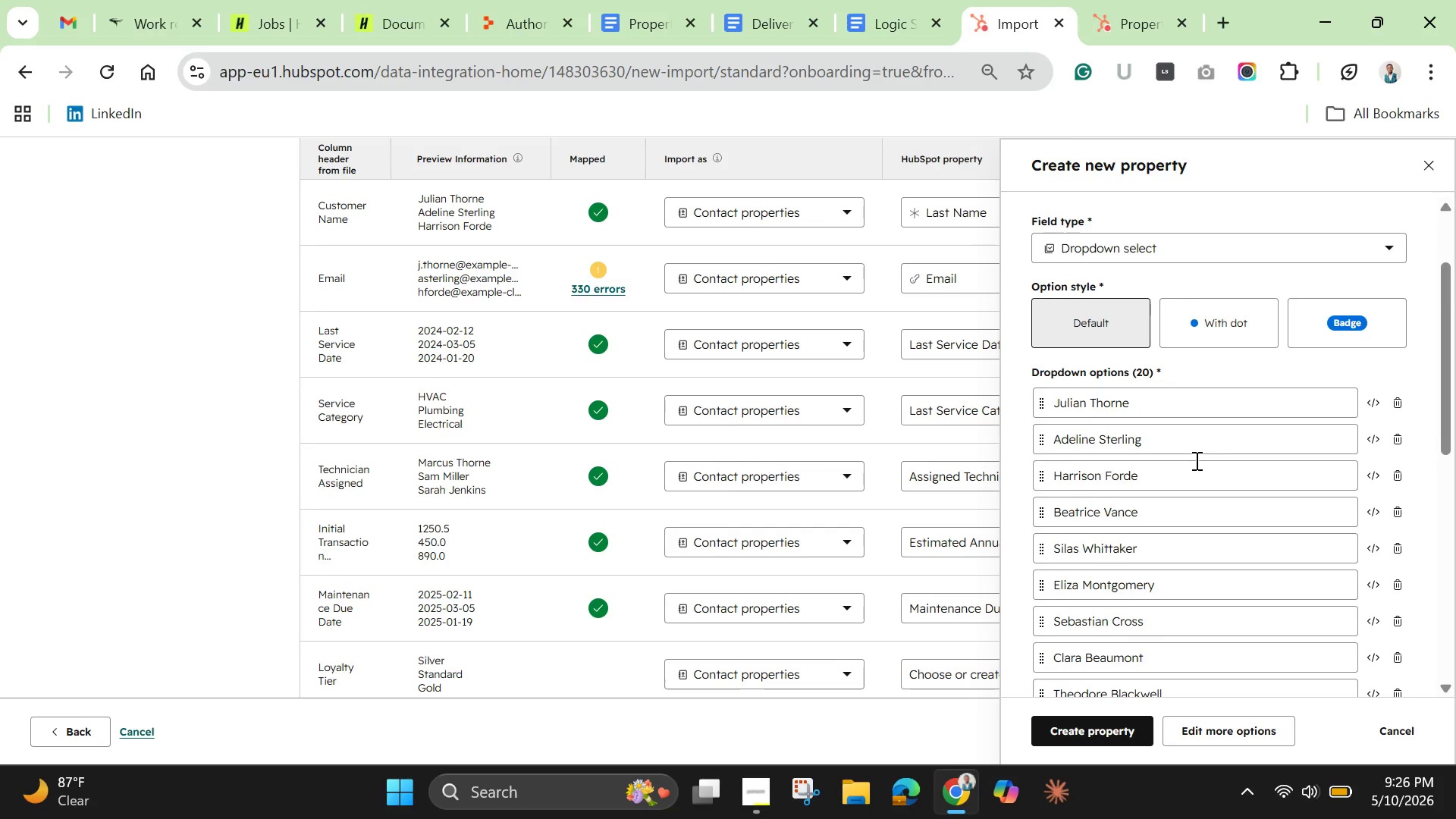 
scroll: coordinate [1200, 585], scroll_direction: down, amount: 14.0
 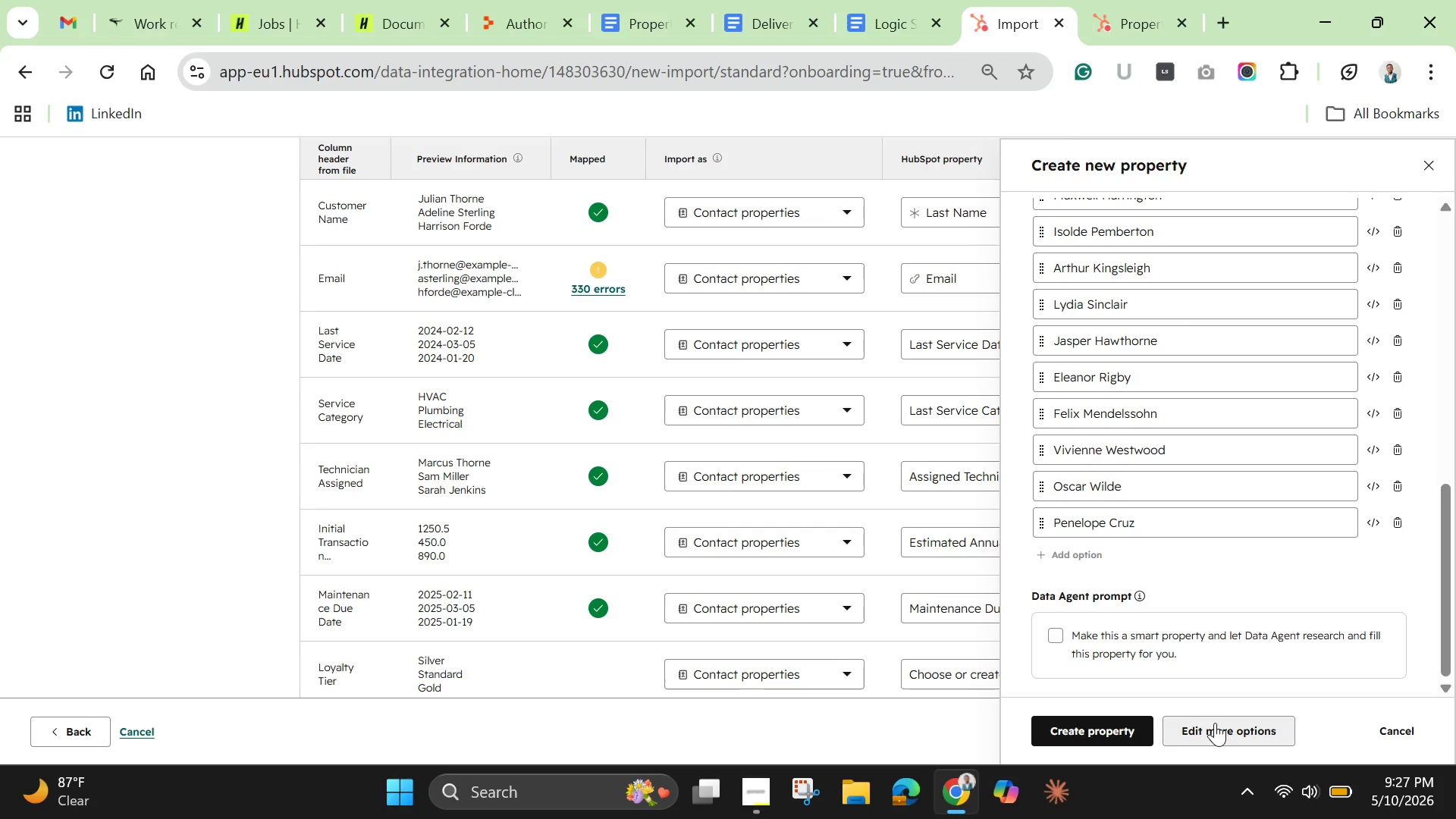 
left_click([1215, 728])
 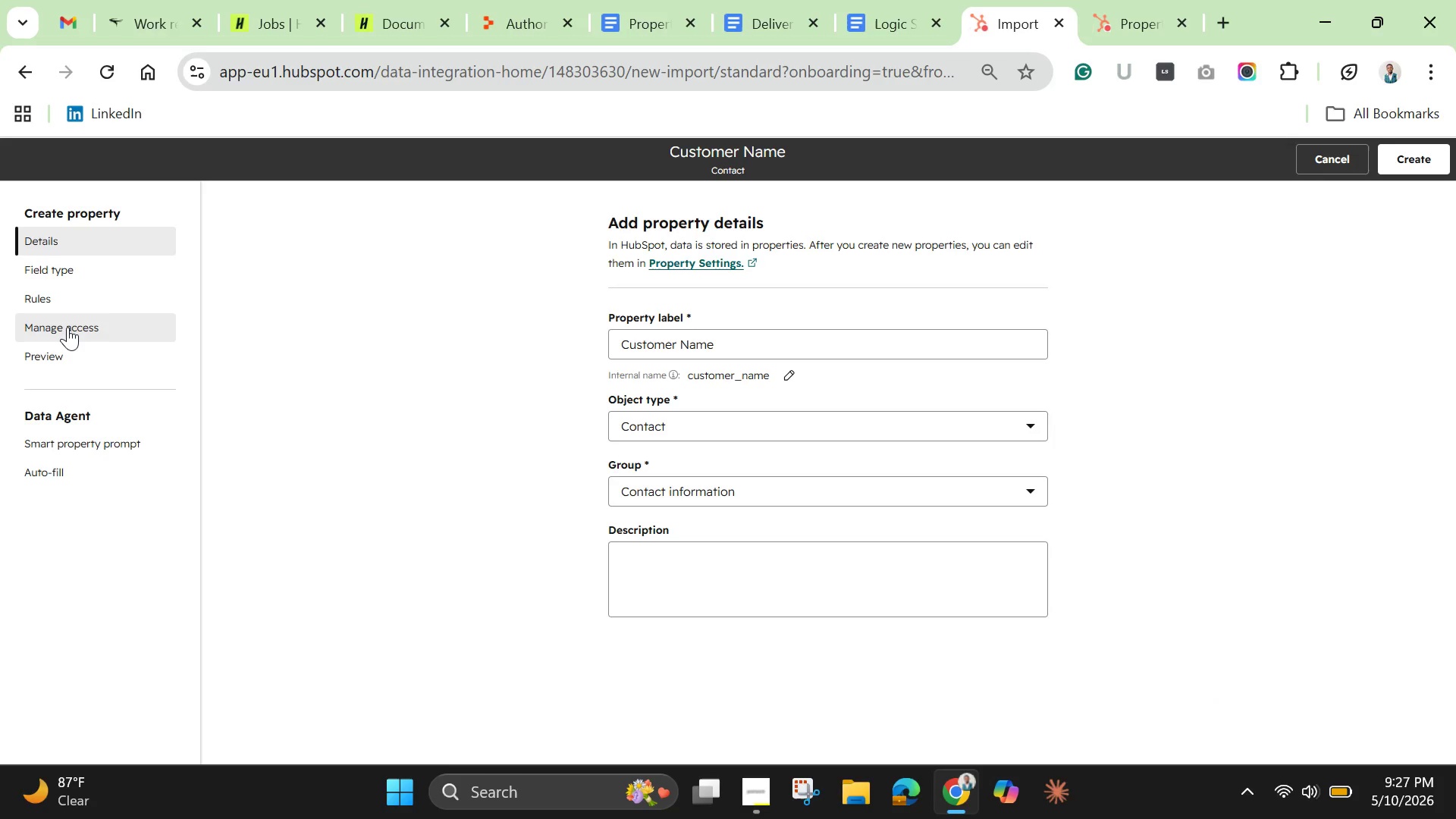 
wait(15.44)
 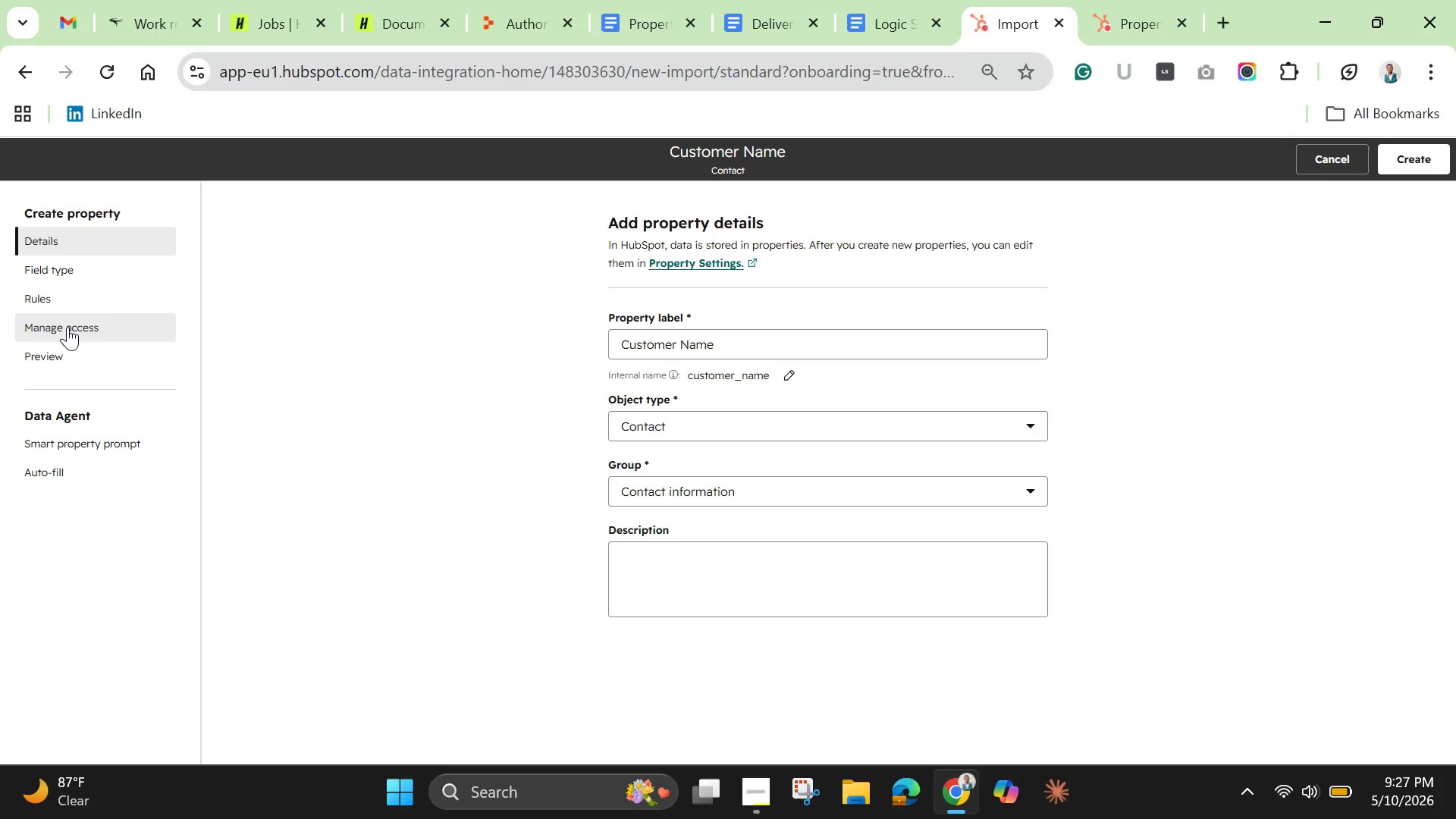 
left_click([745, 424])
 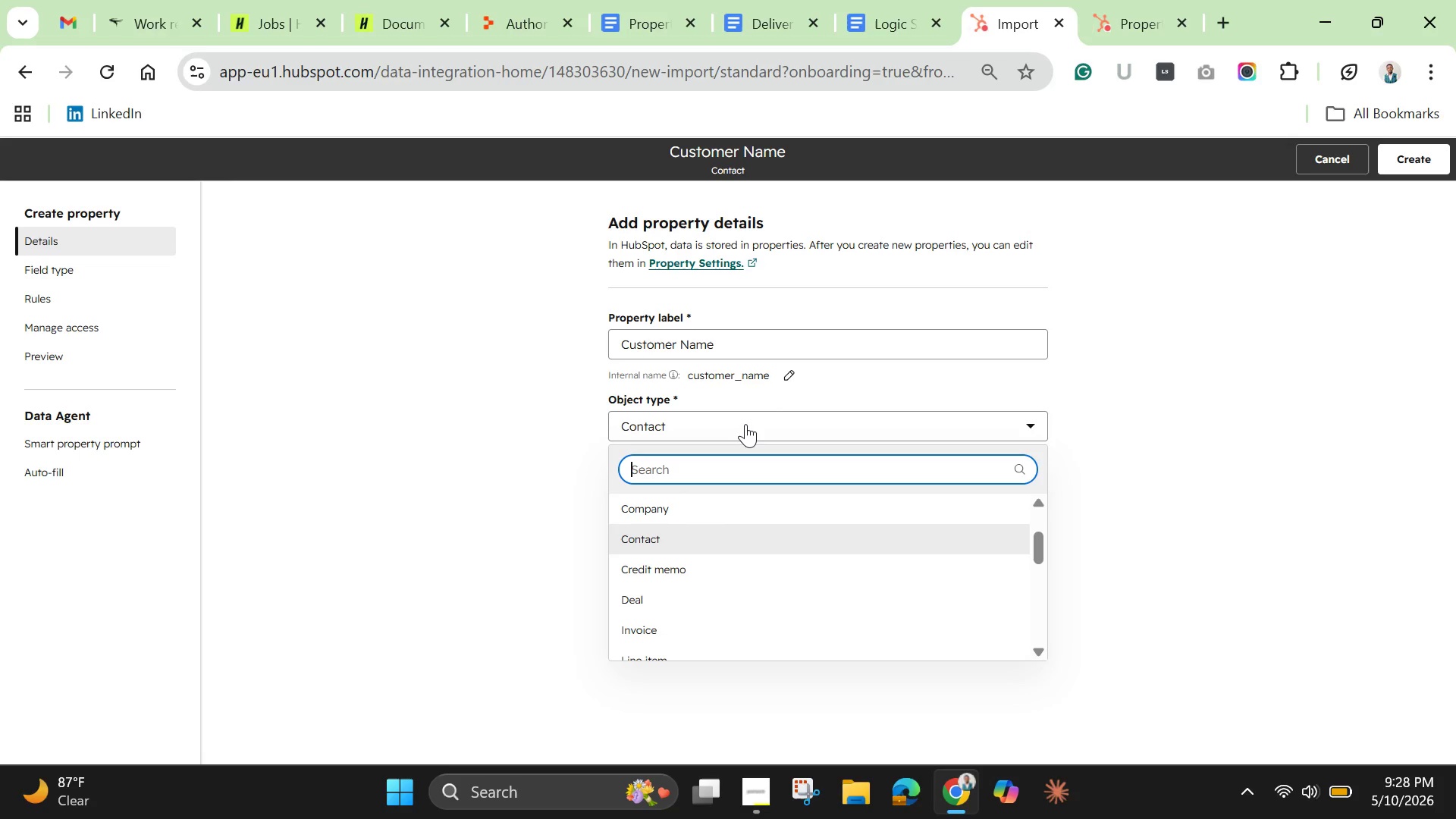 
wait(49.83)
 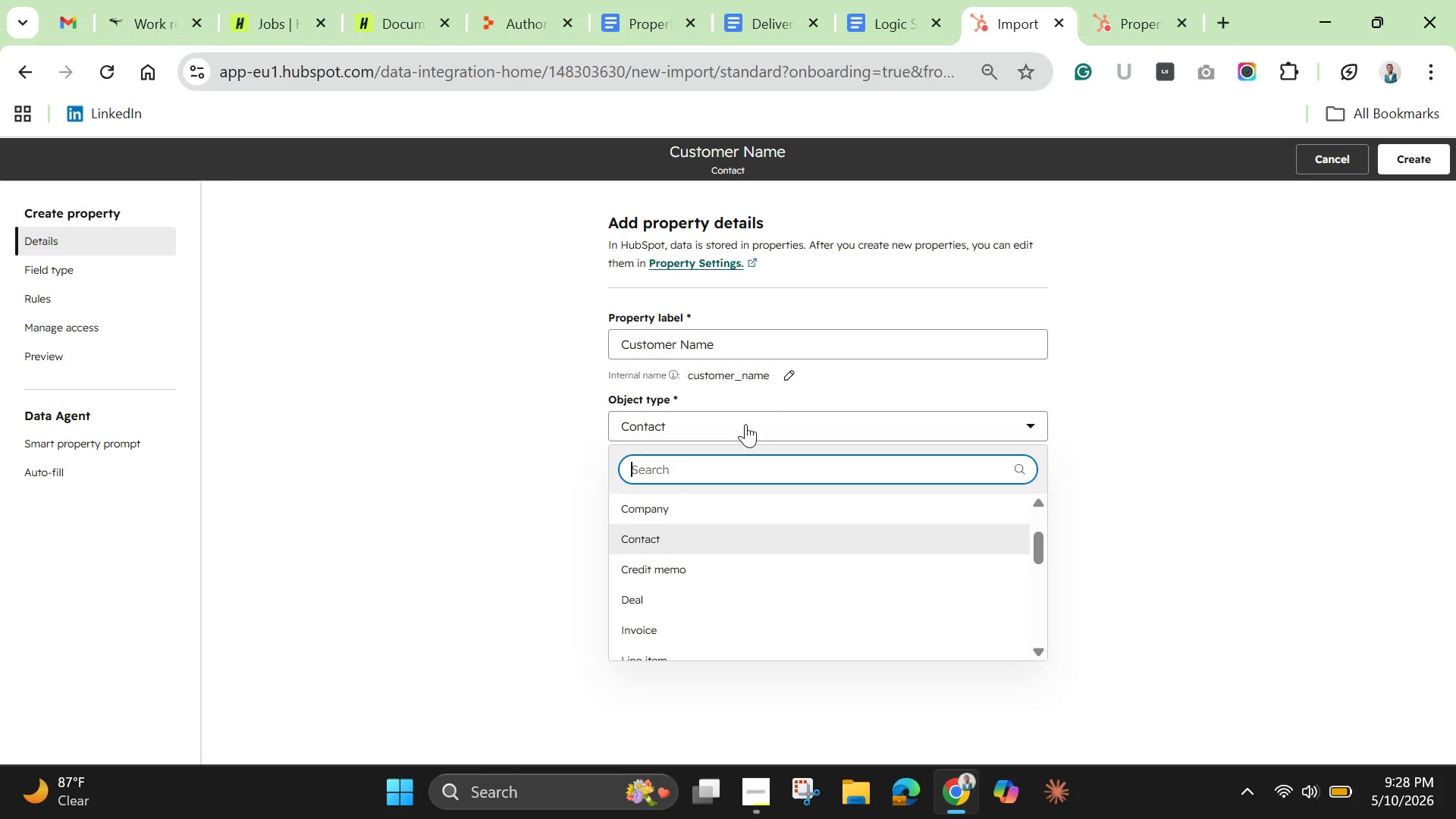 
scroll: coordinate [786, 563], scroll_direction: down, amount: 15.0
 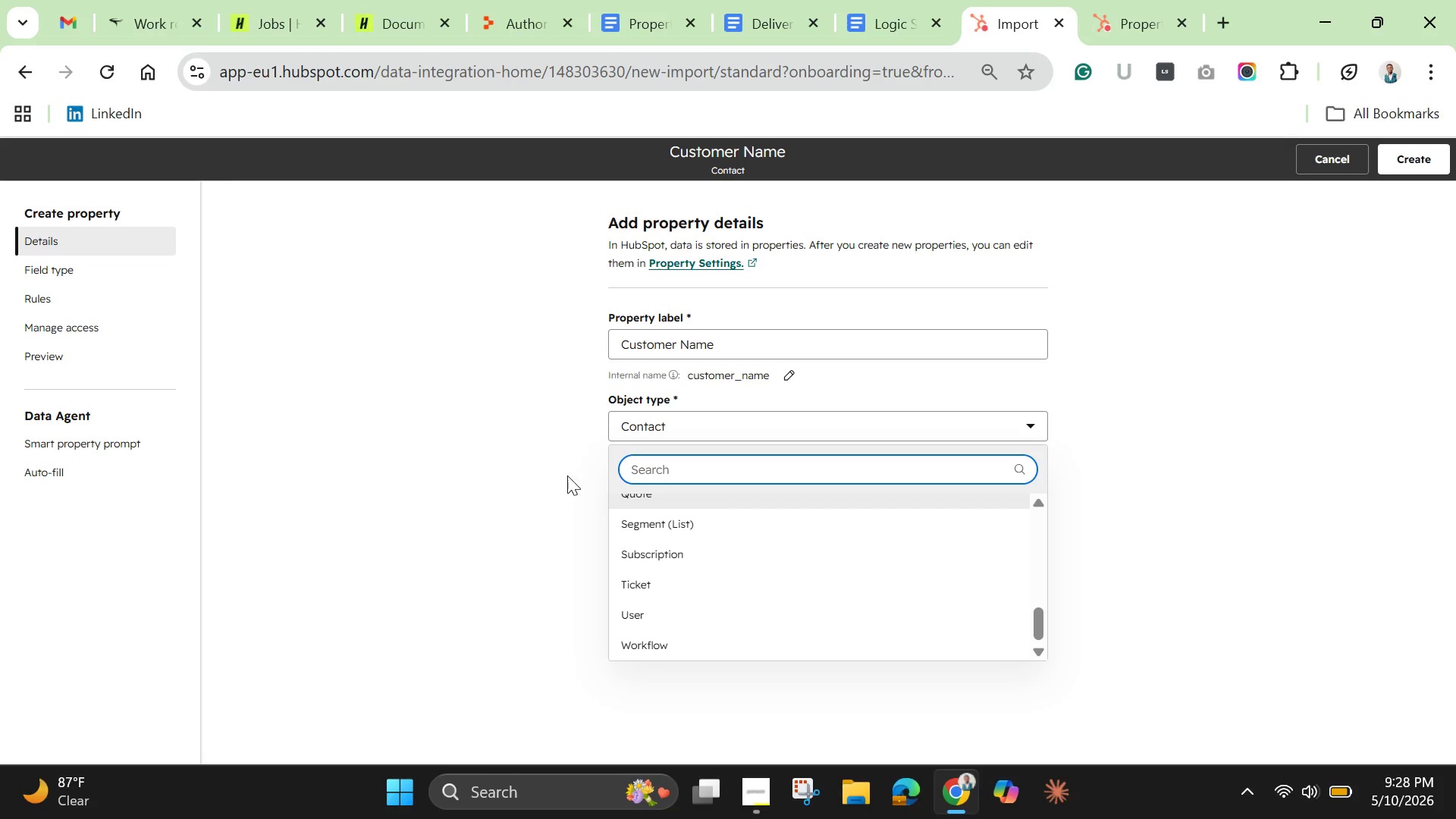 
left_click([550, 457])
 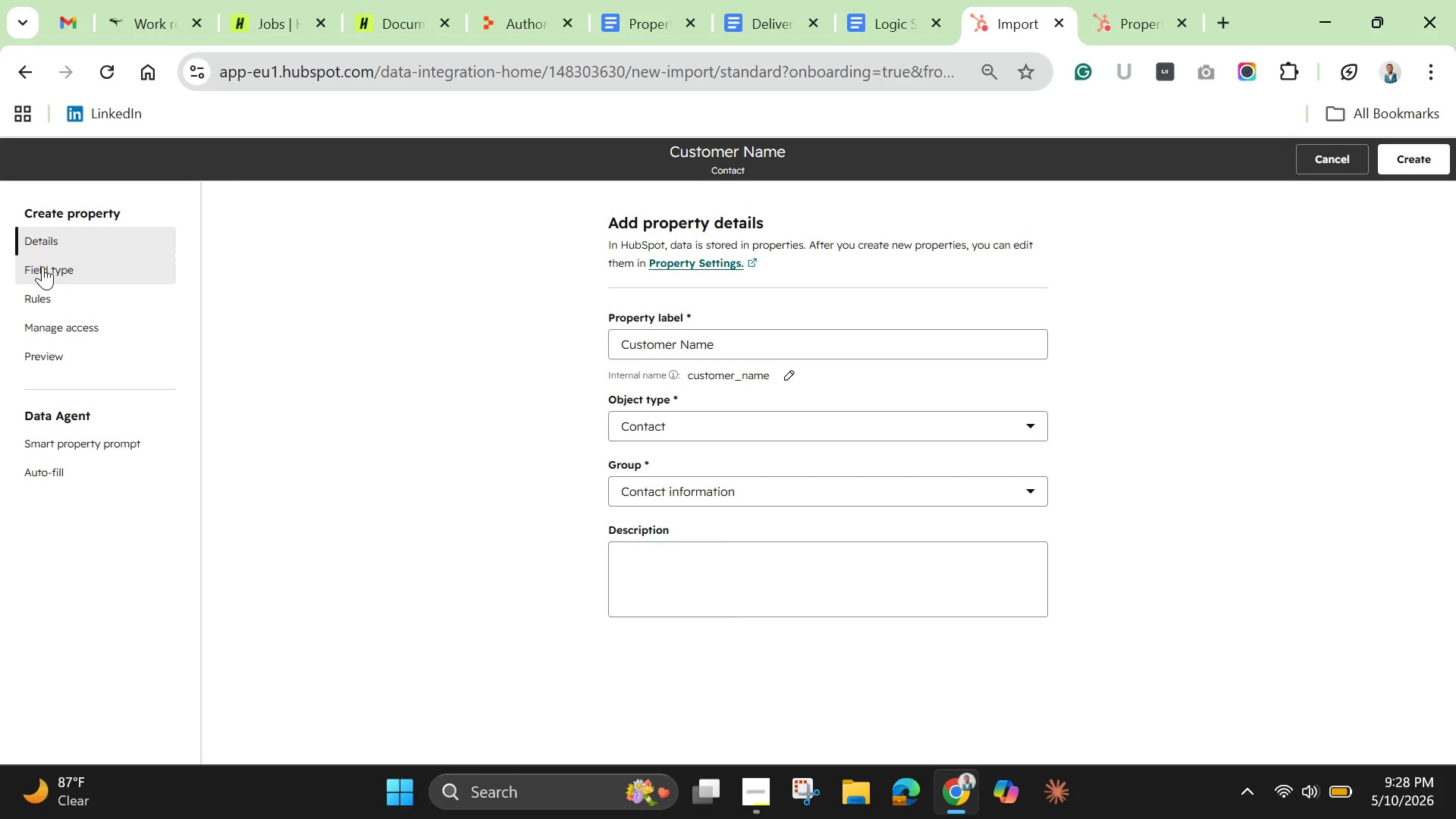 
wait(14.92)
 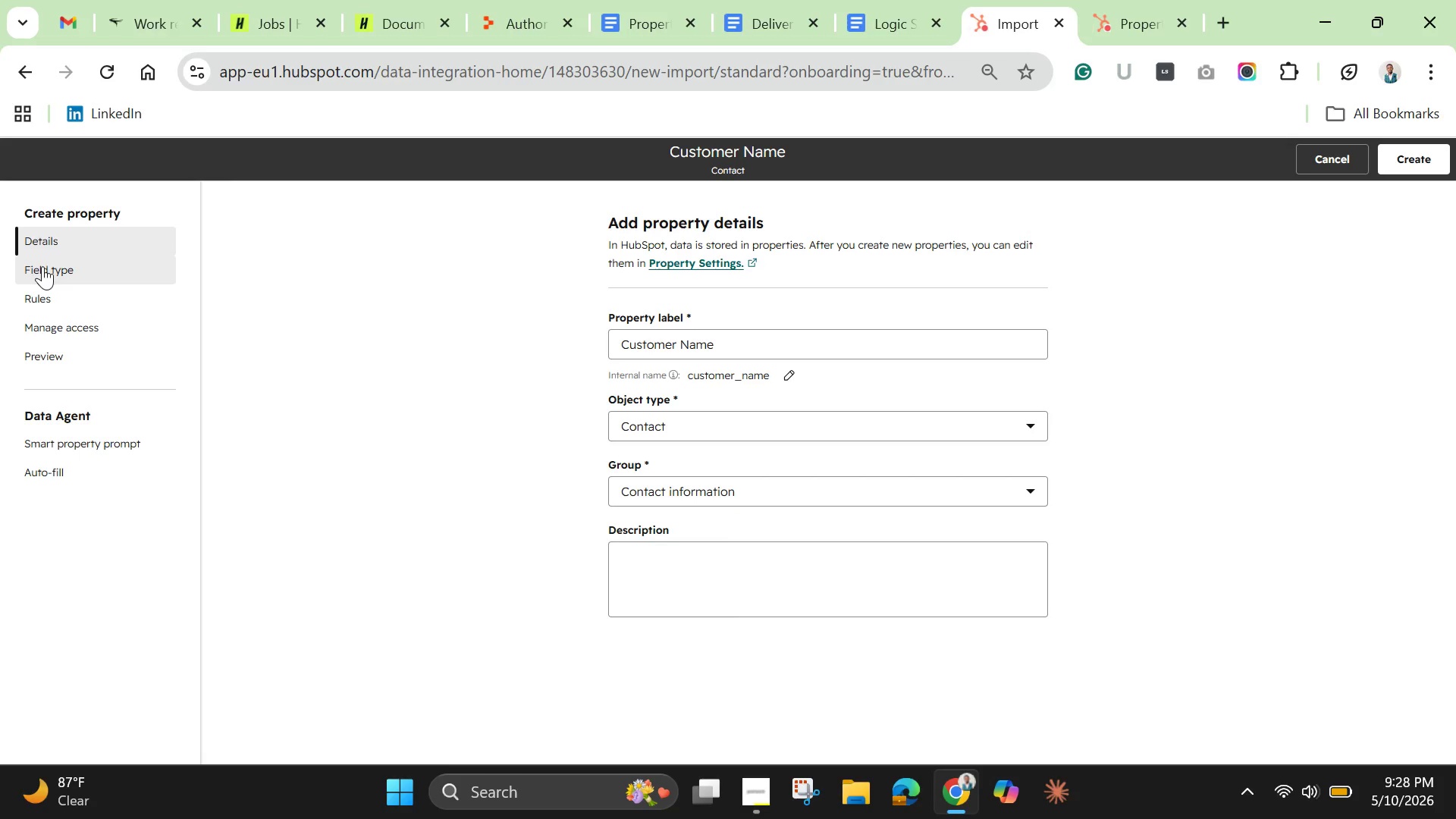 
left_click([60, 299])
 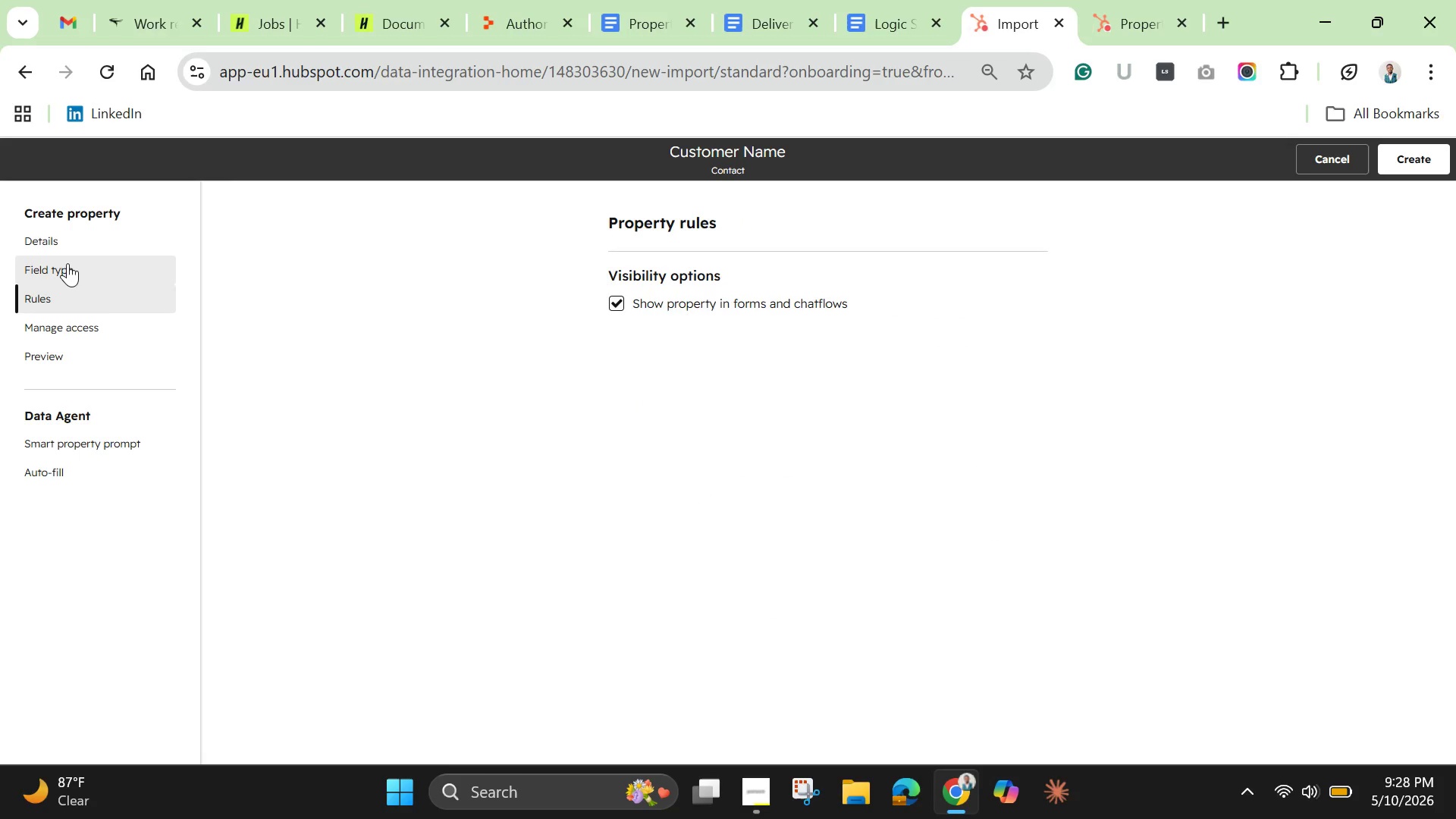 
left_click([77, 319])
 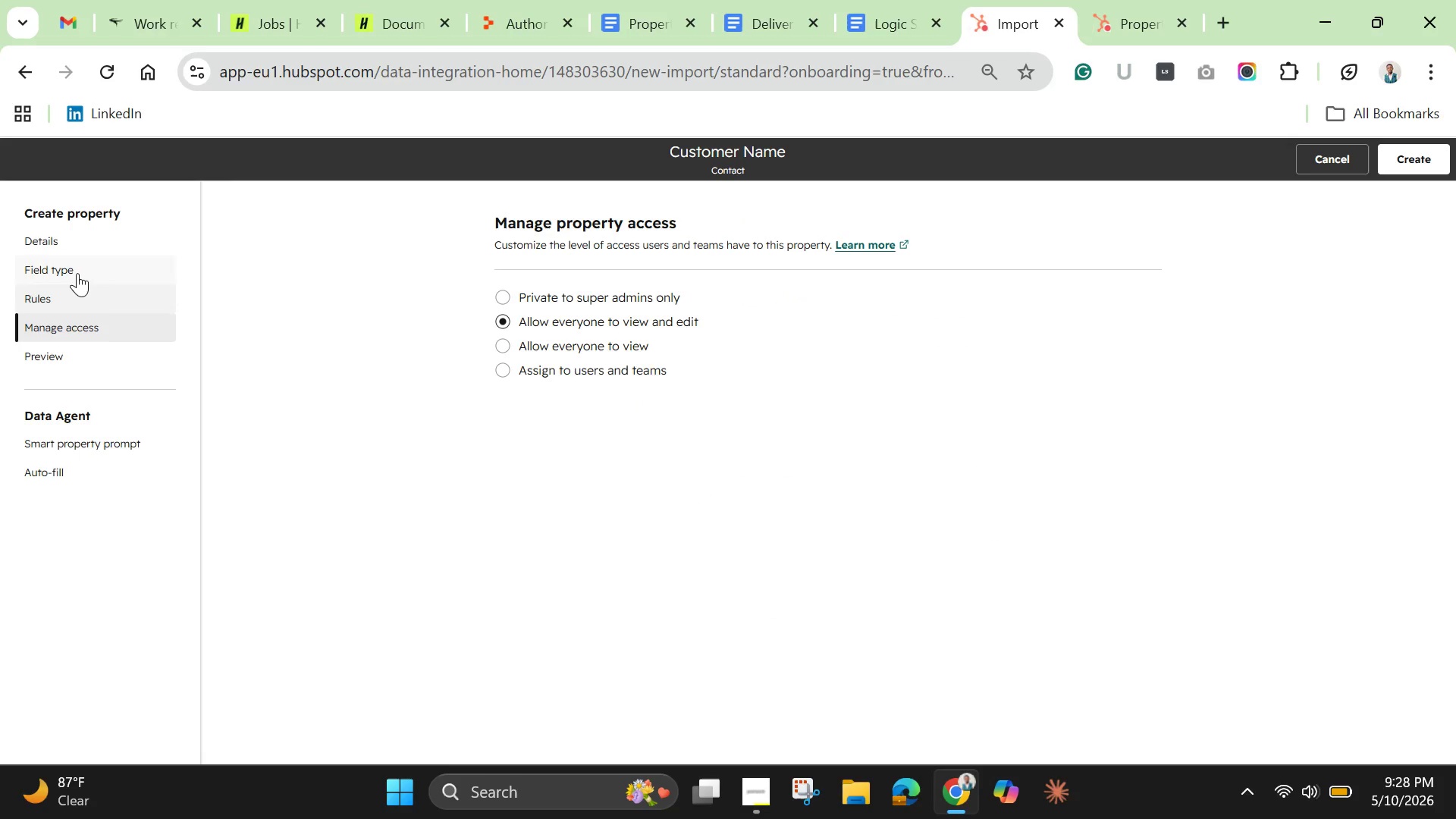 
left_click([77, 259])
 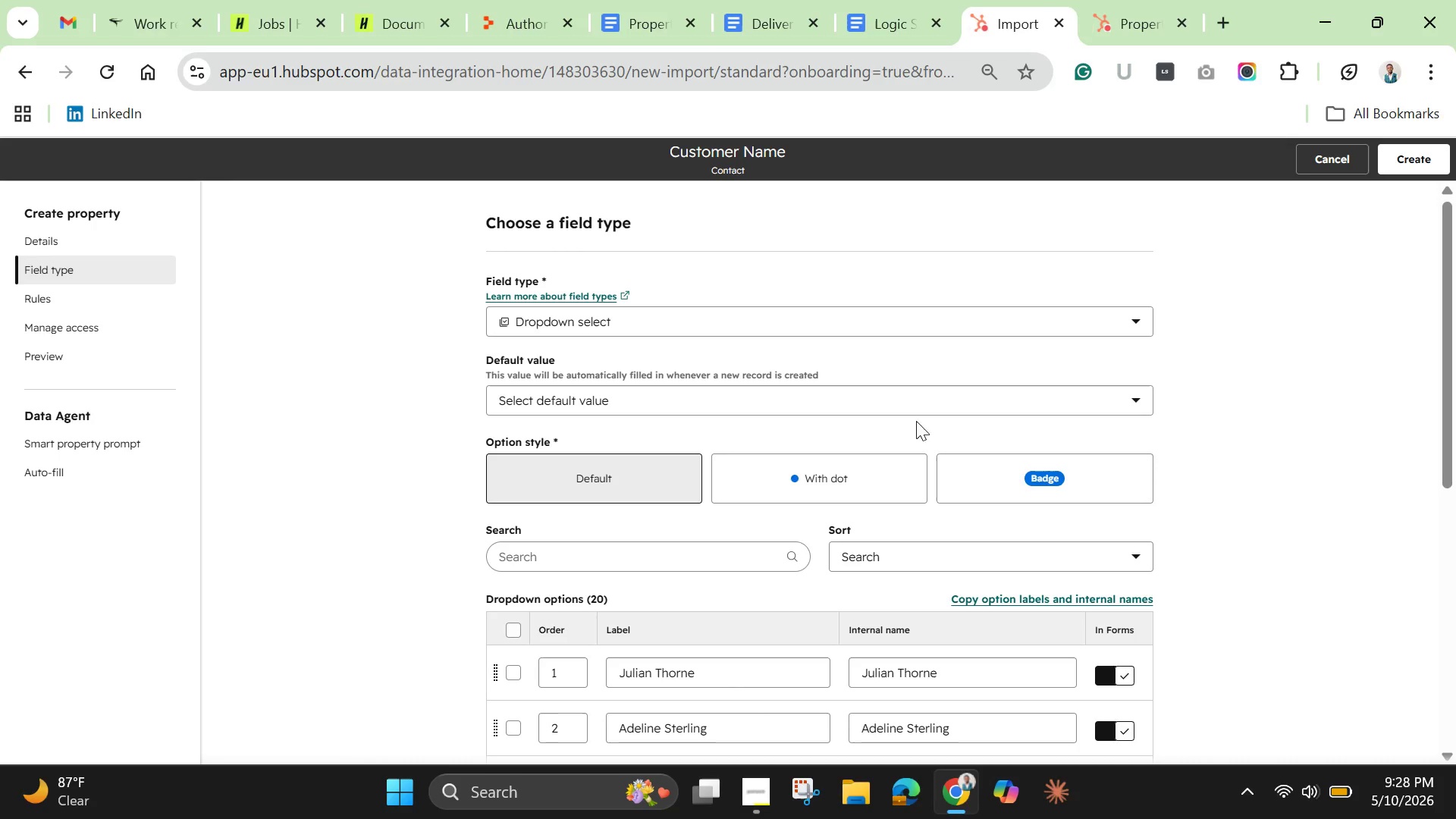 
wait(5.16)
 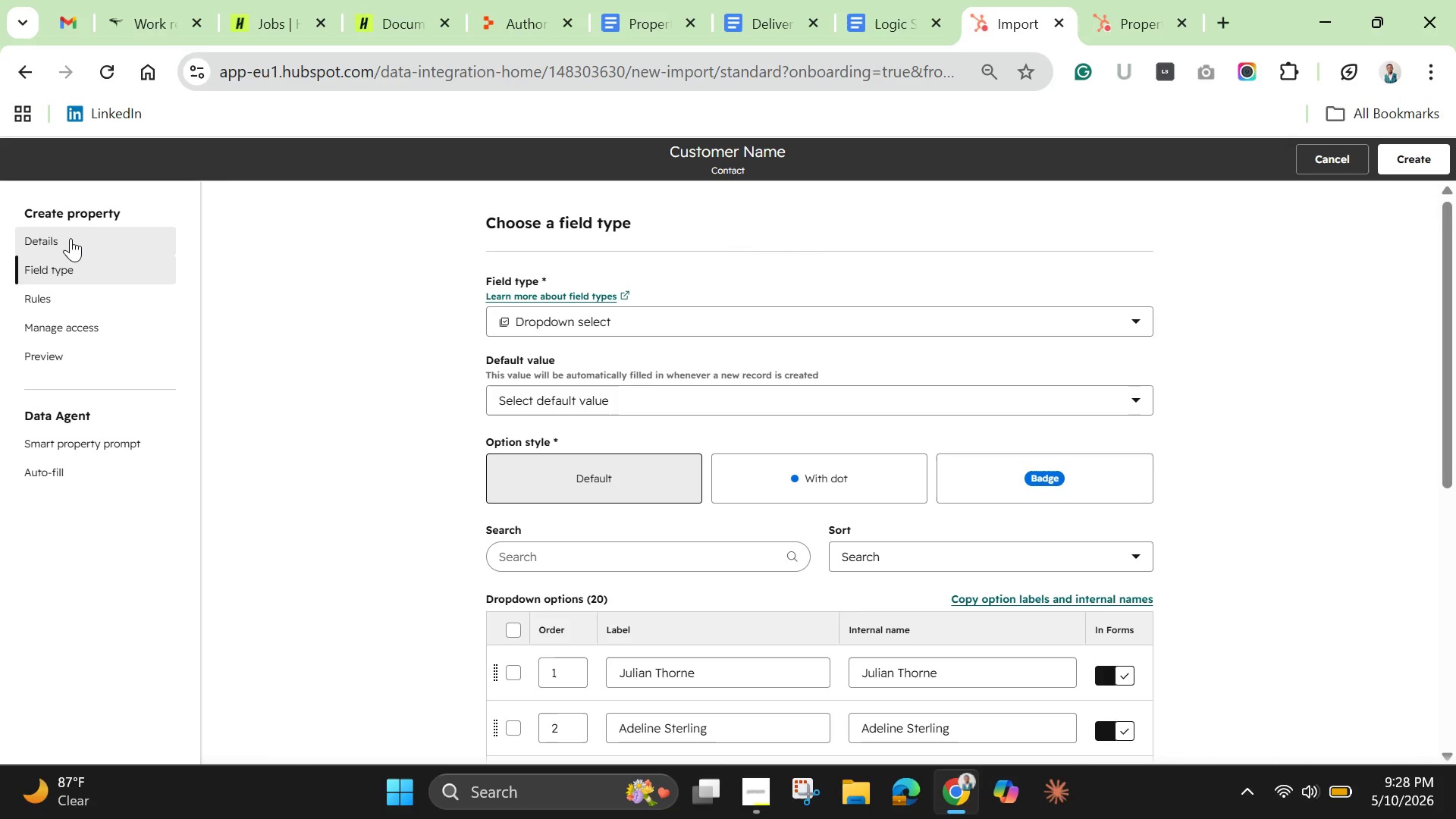 
scroll: coordinate [1035, 566], scroll_direction: down, amount: 1.0
 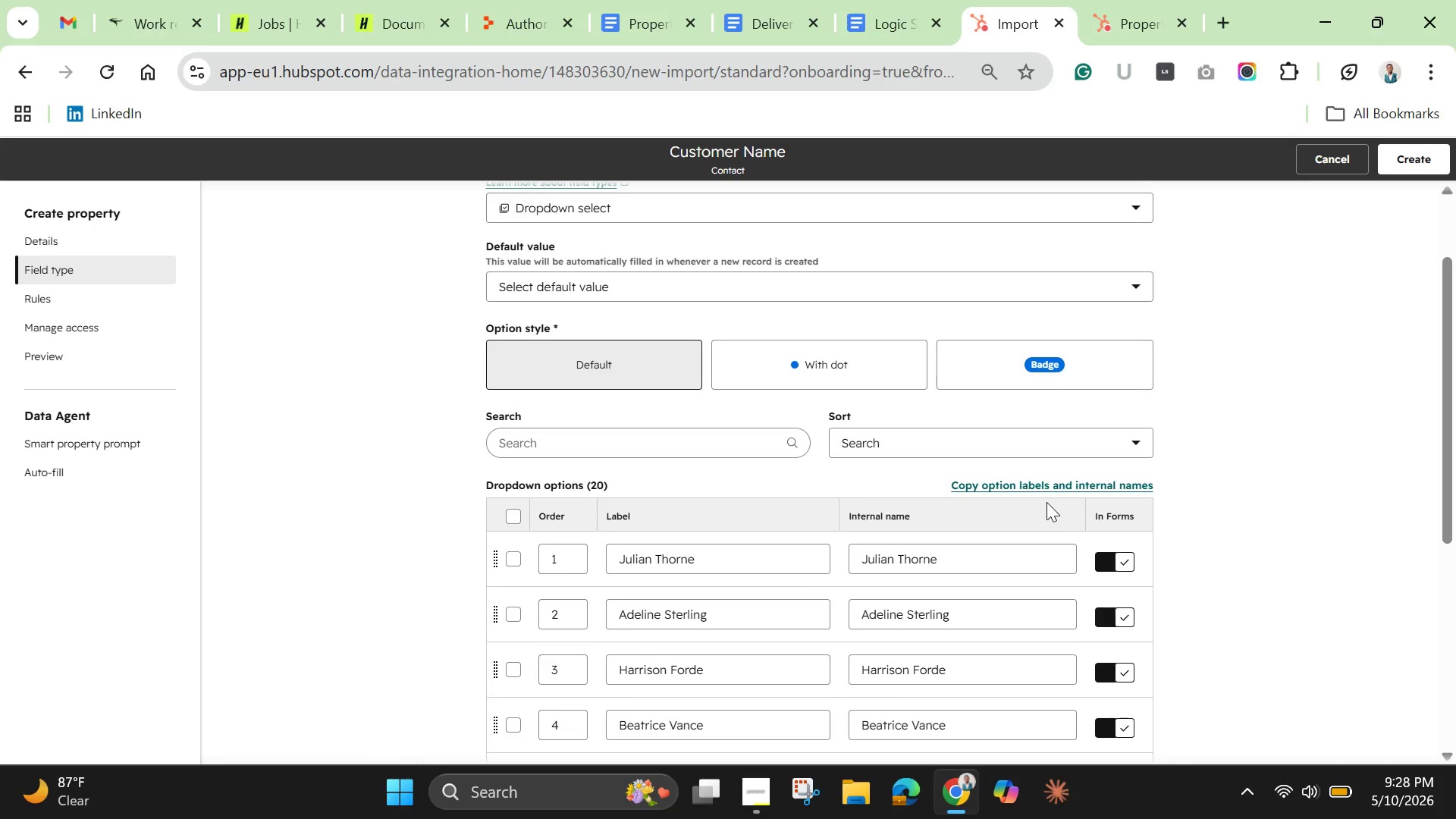 
wait(7.65)
 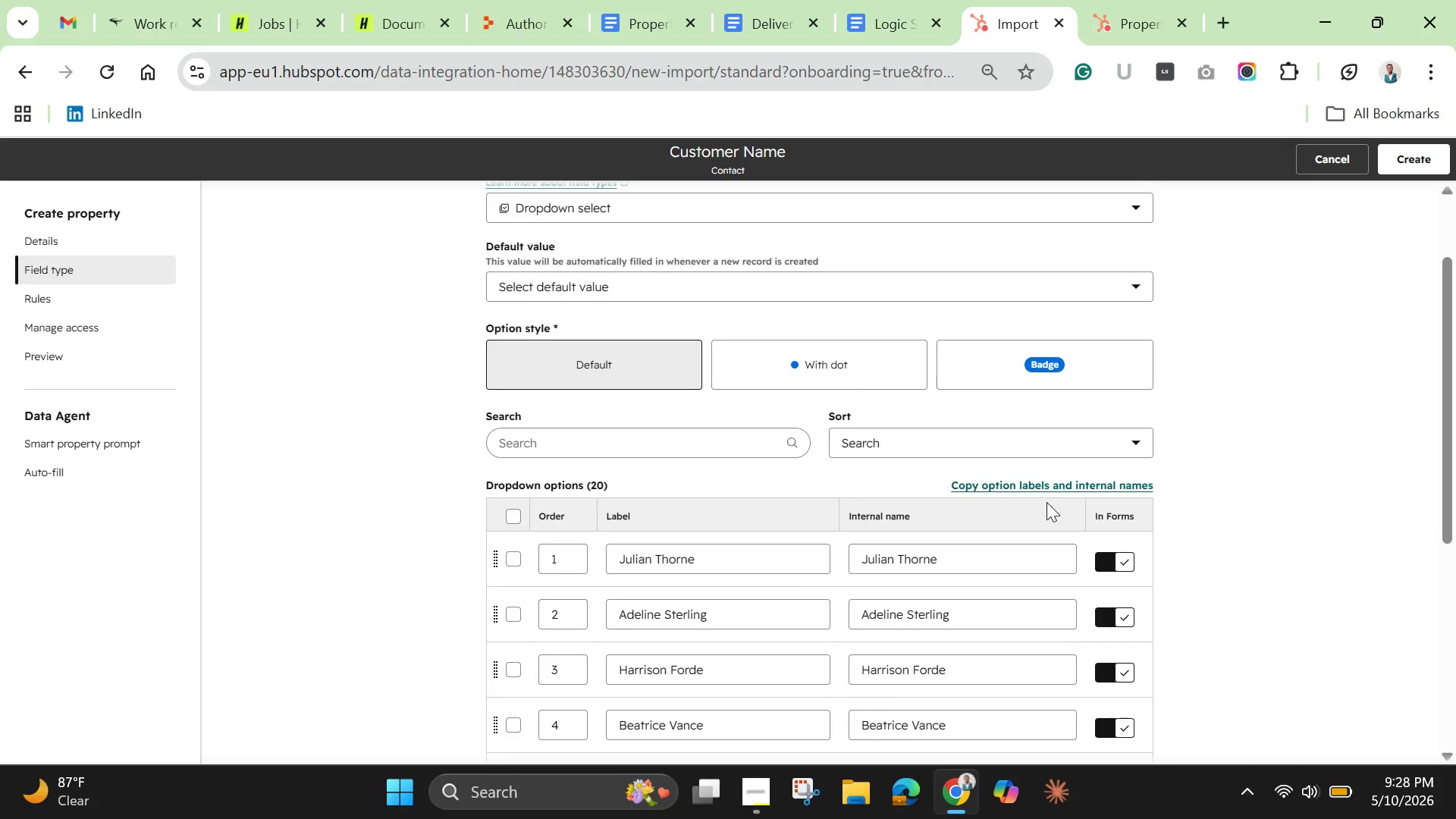 
mouse_move([1046, 472])
 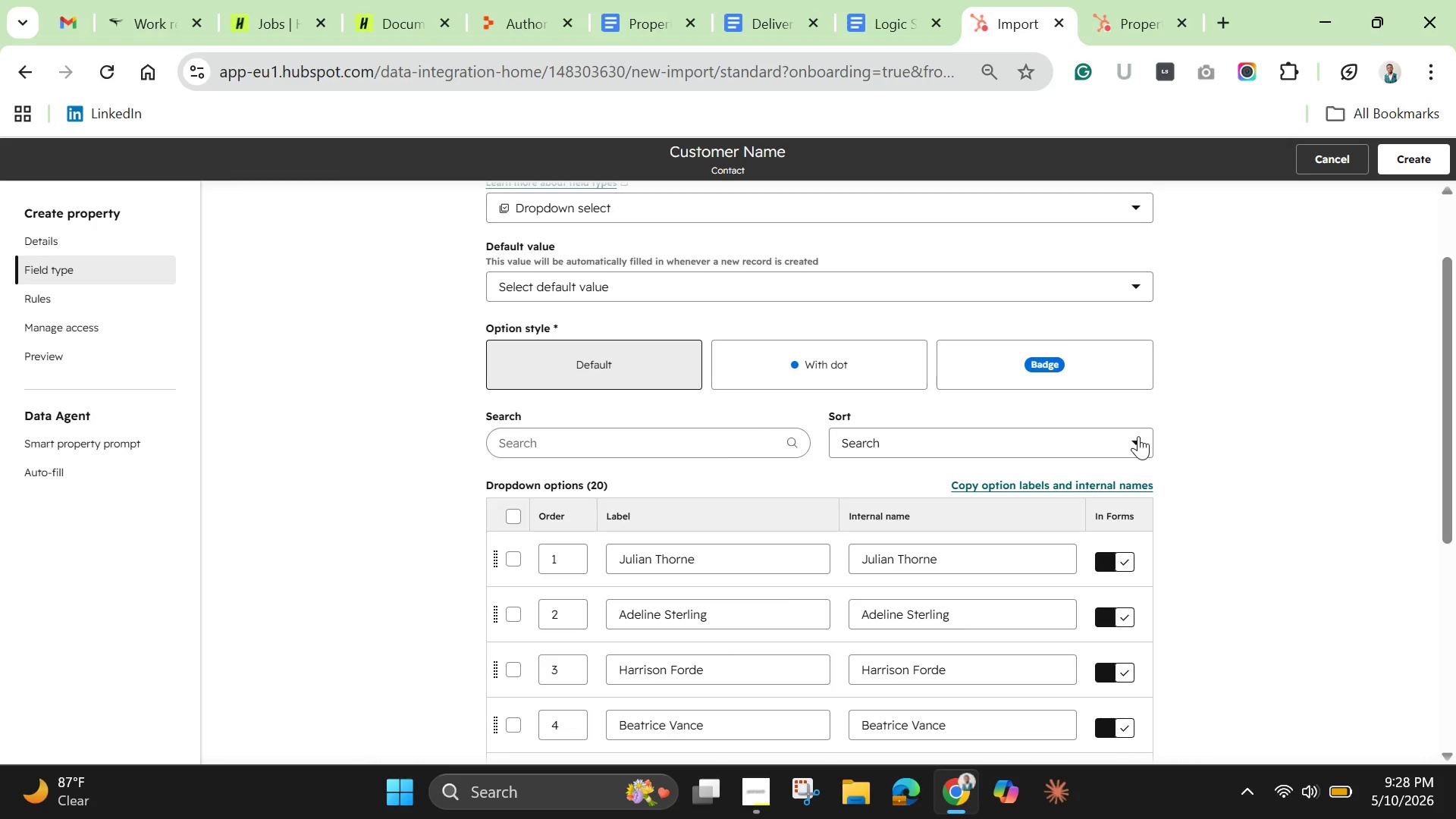 
left_click([1138, 436])
 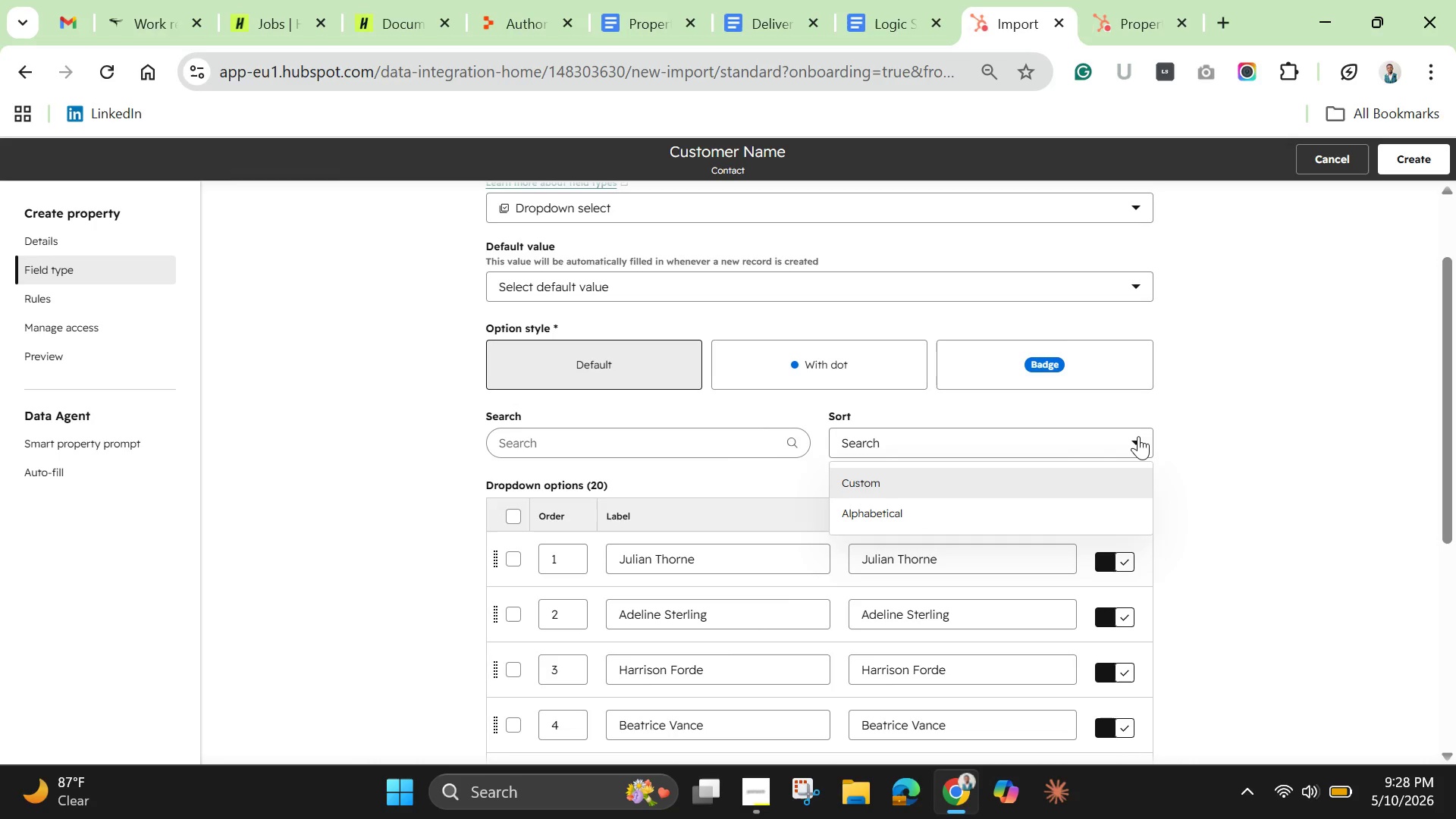 
left_click([1138, 436])
 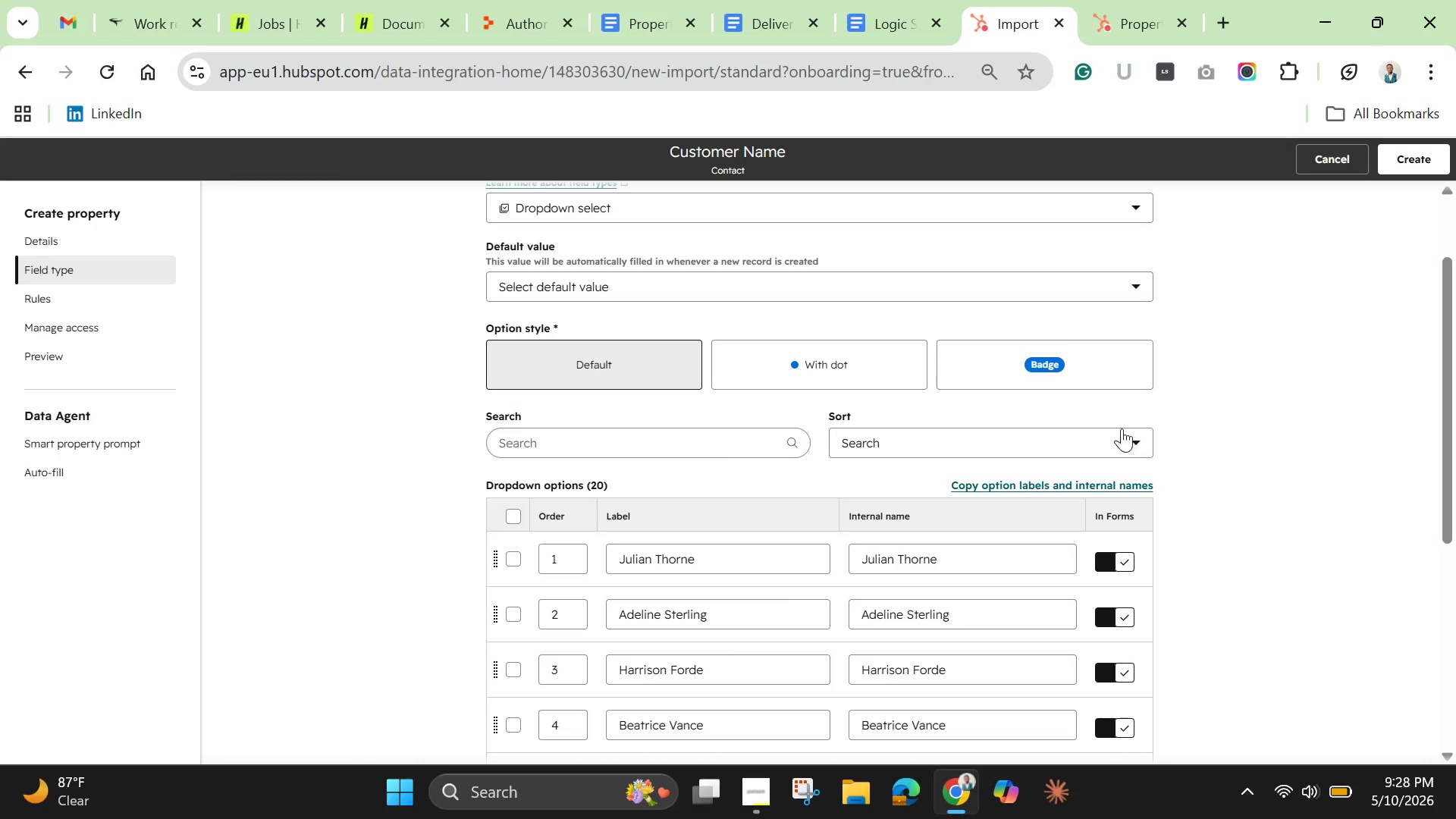 
left_click([1076, 286])
 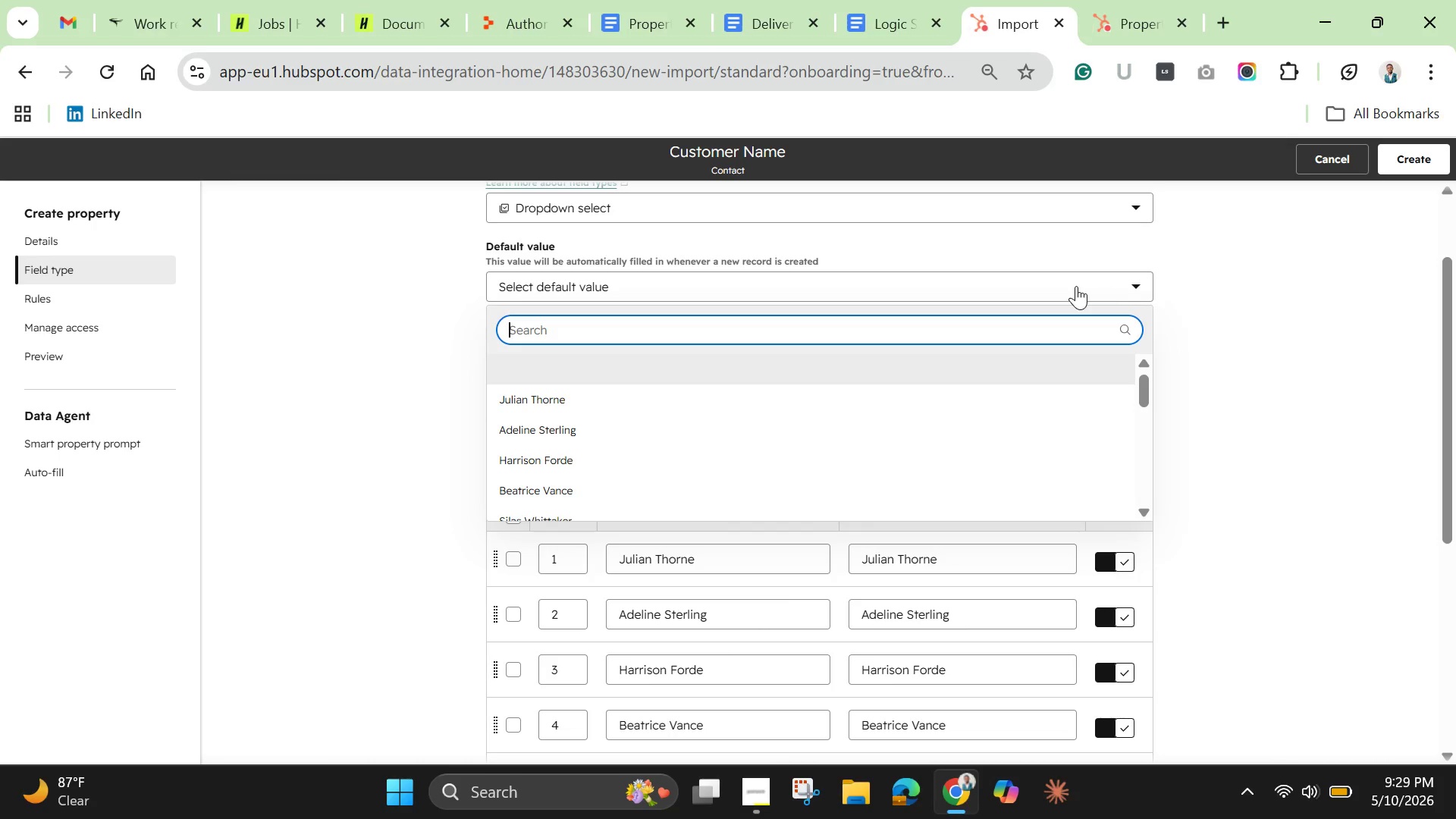 
left_click([1076, 286])
 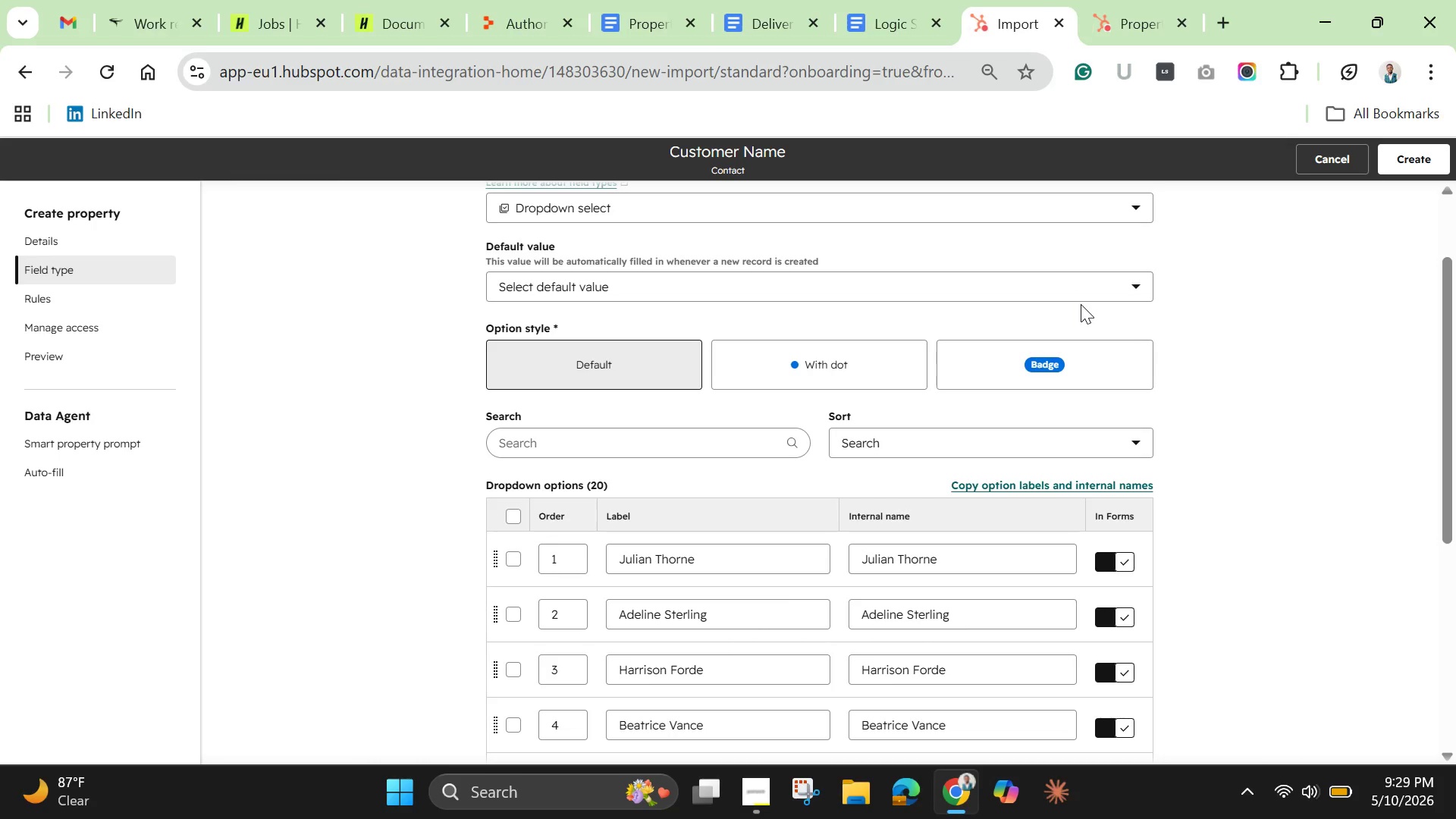 
scroll: coordinate [1081, 304], scroll_direction: up, amount: 1.0
 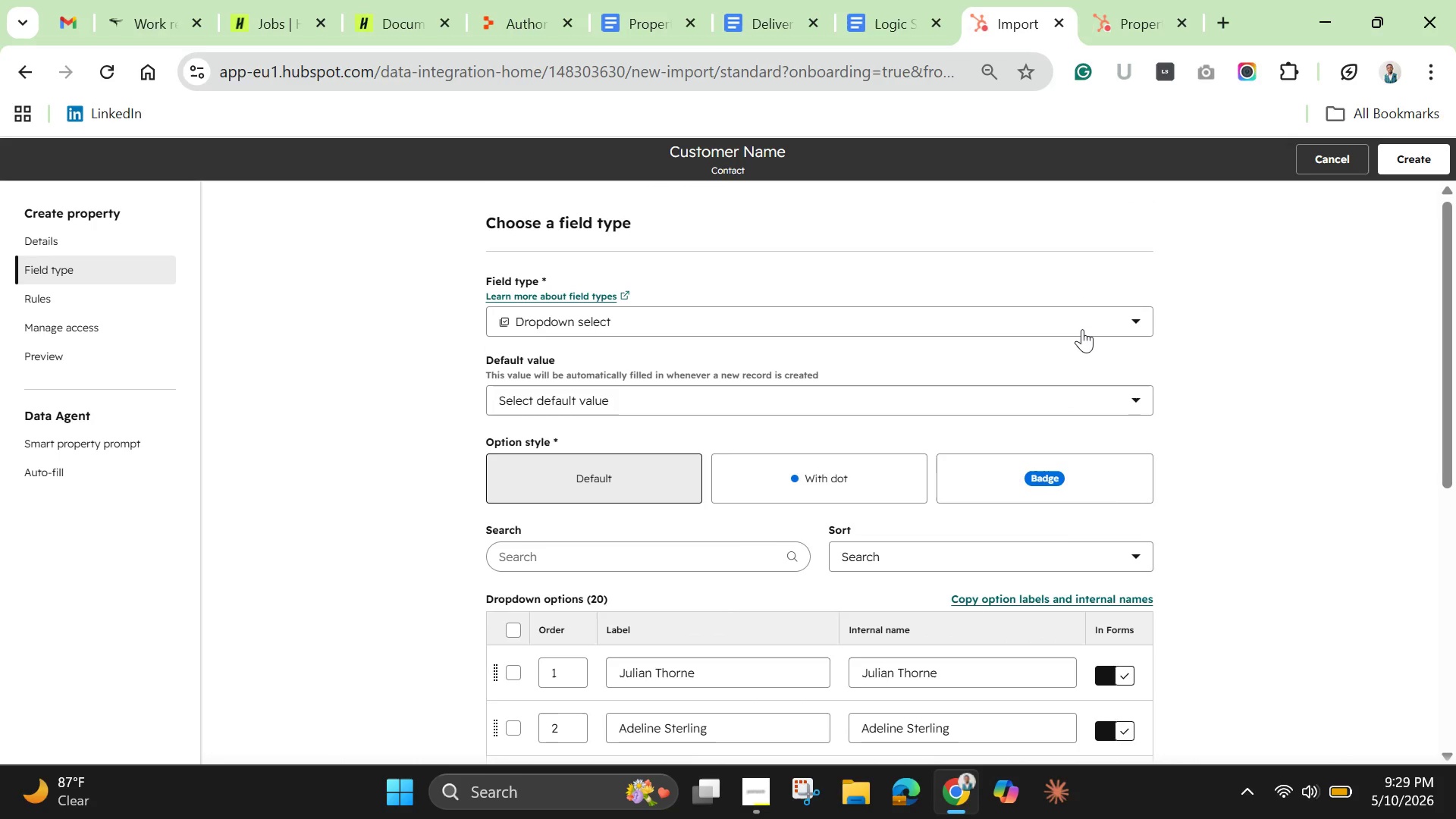 
left_click([1082, 329])
 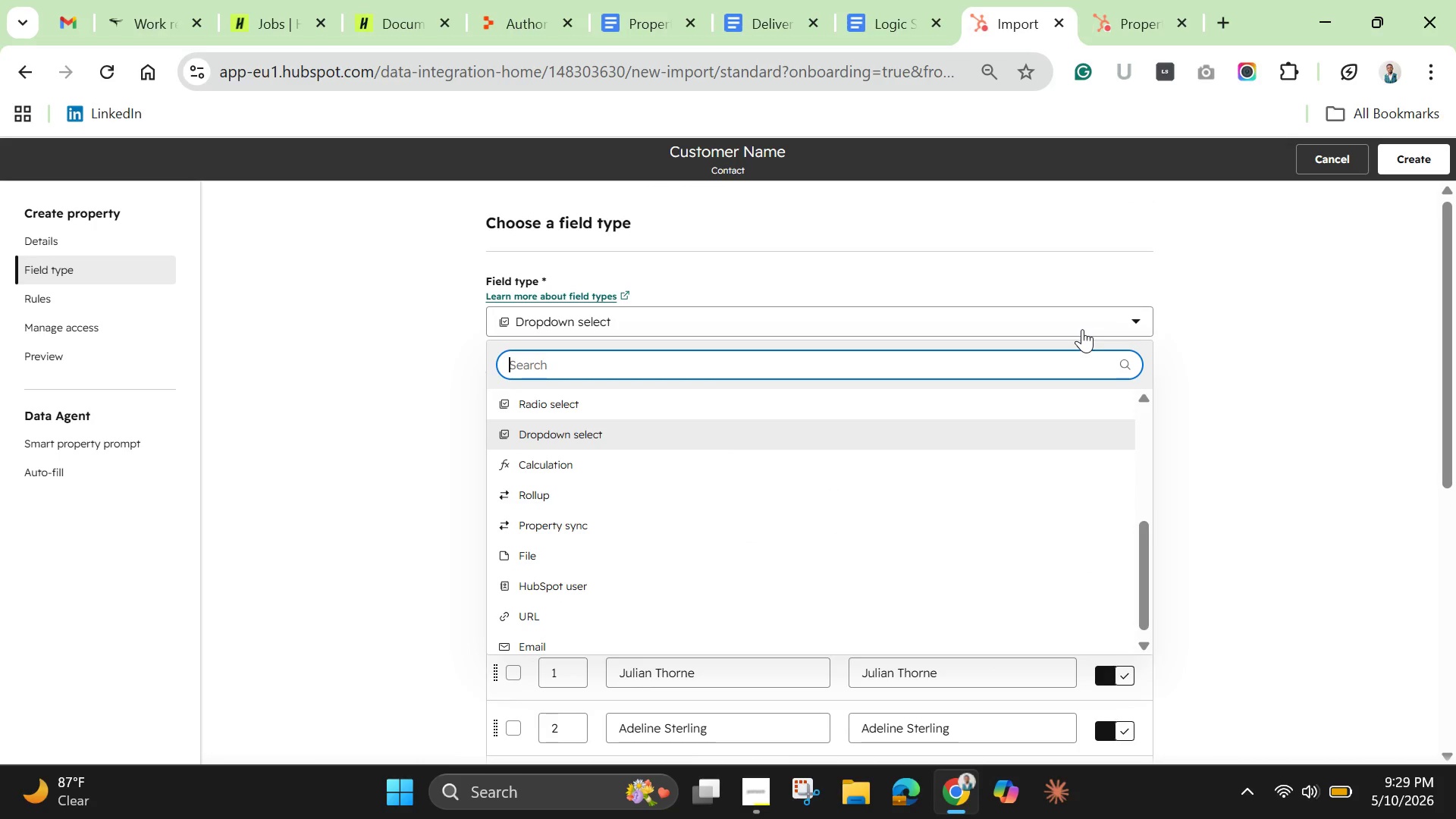 
wait(5.08)
 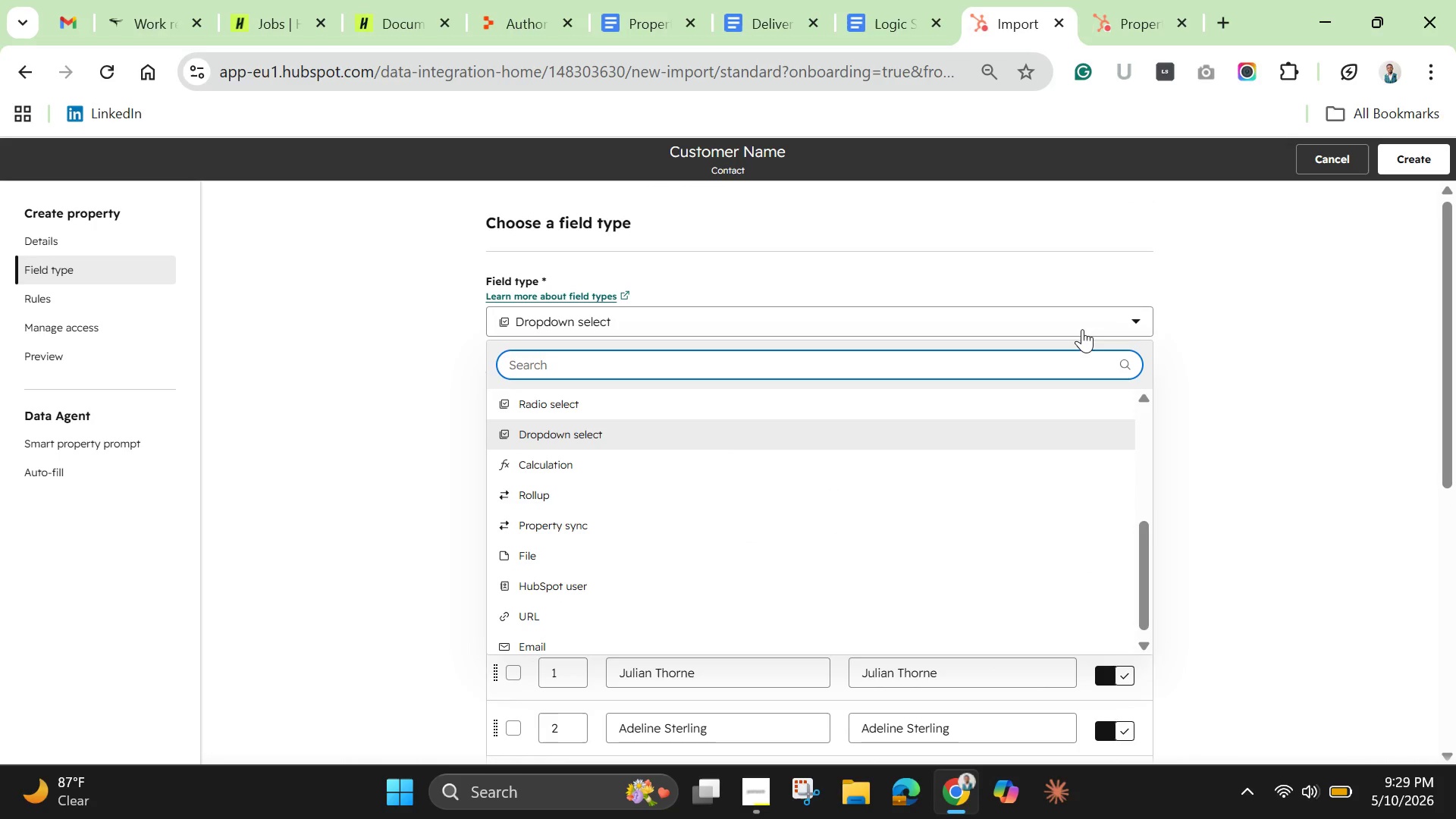 
scroll: coordinate [647, 532], scroll_direction: down, amount: 4.0
 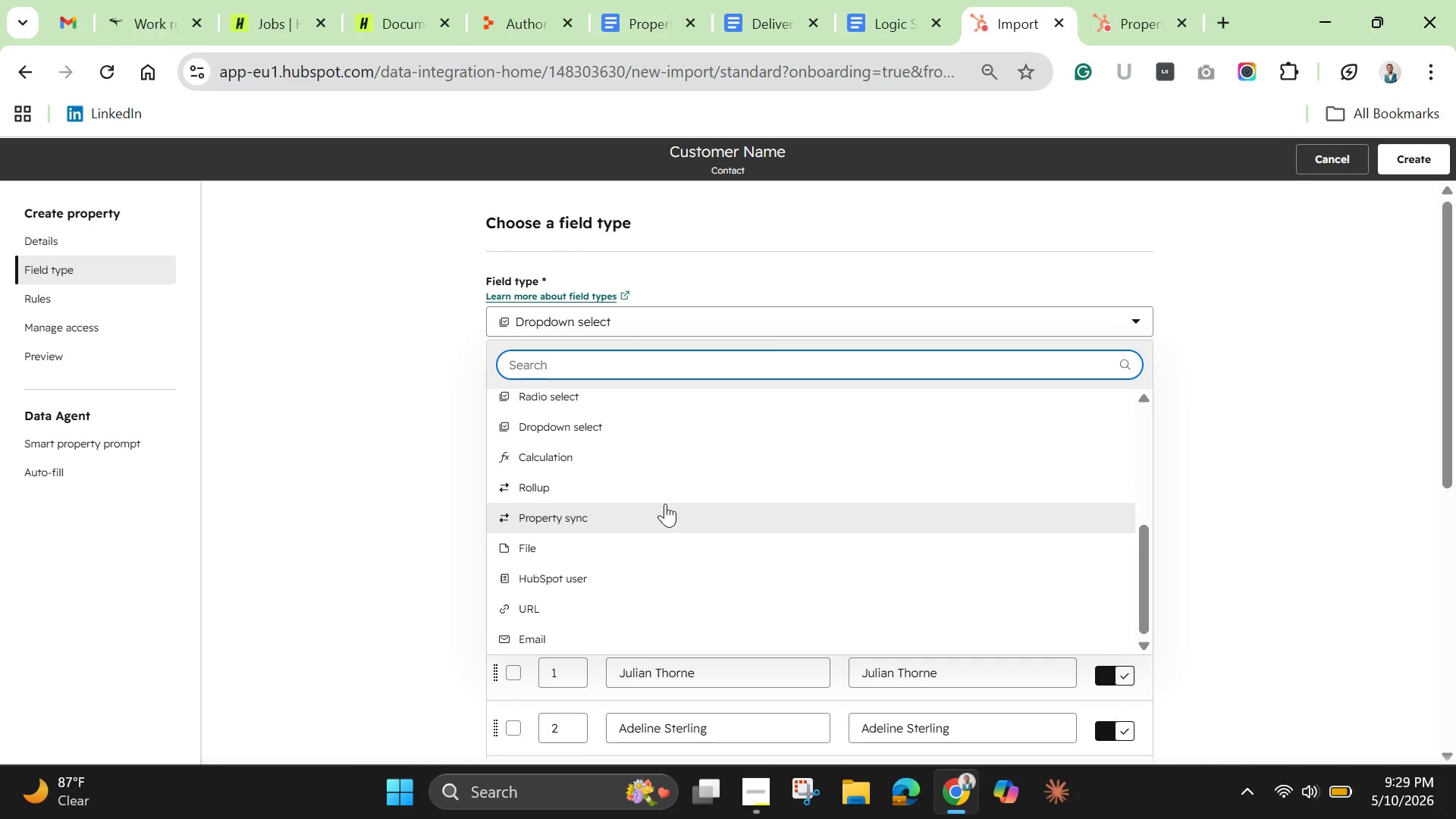 
scroll: coordinate [672, 497], scroll_direction: up, amount: 9.0
 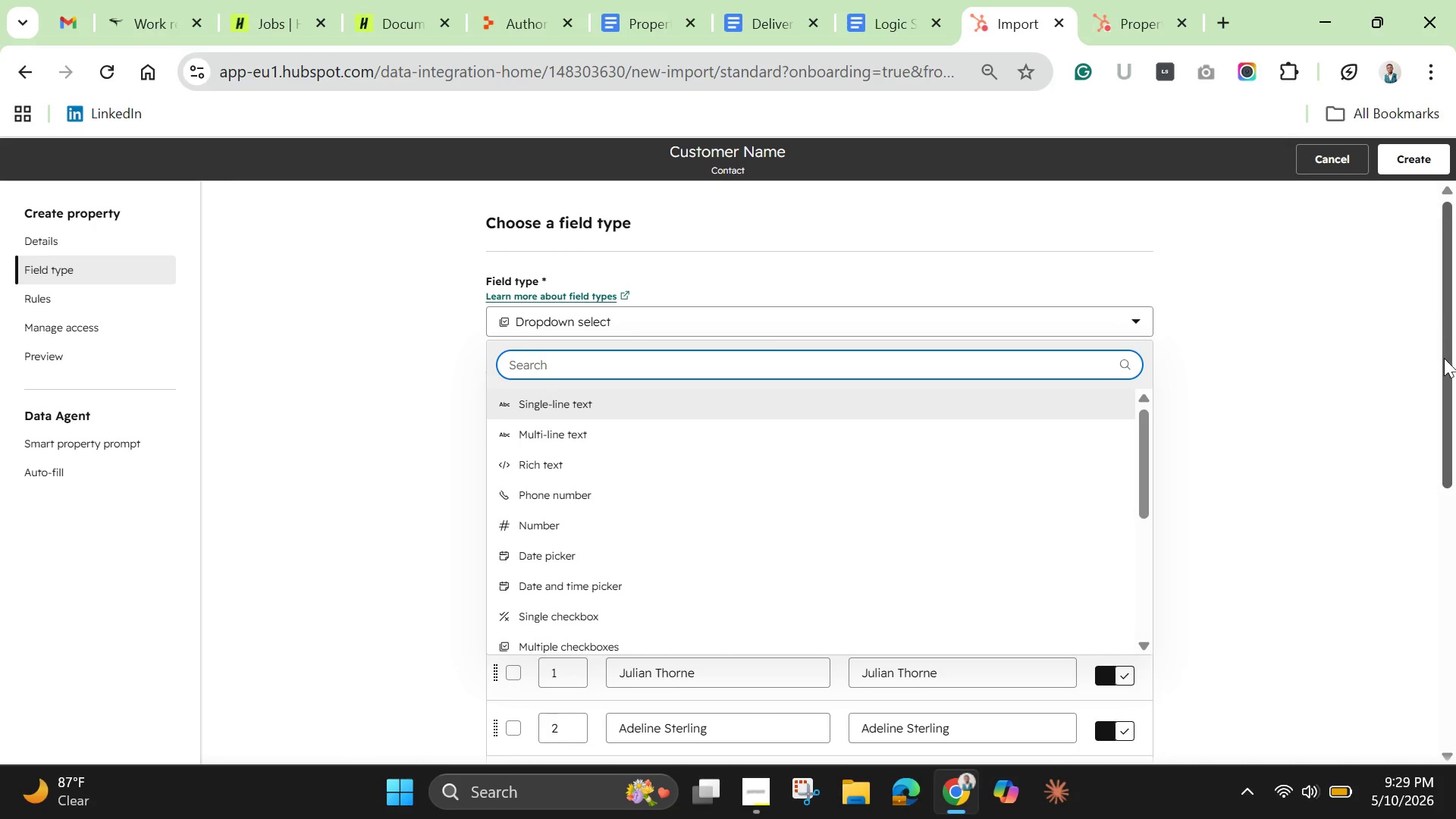 
left_click([1310, 422])
 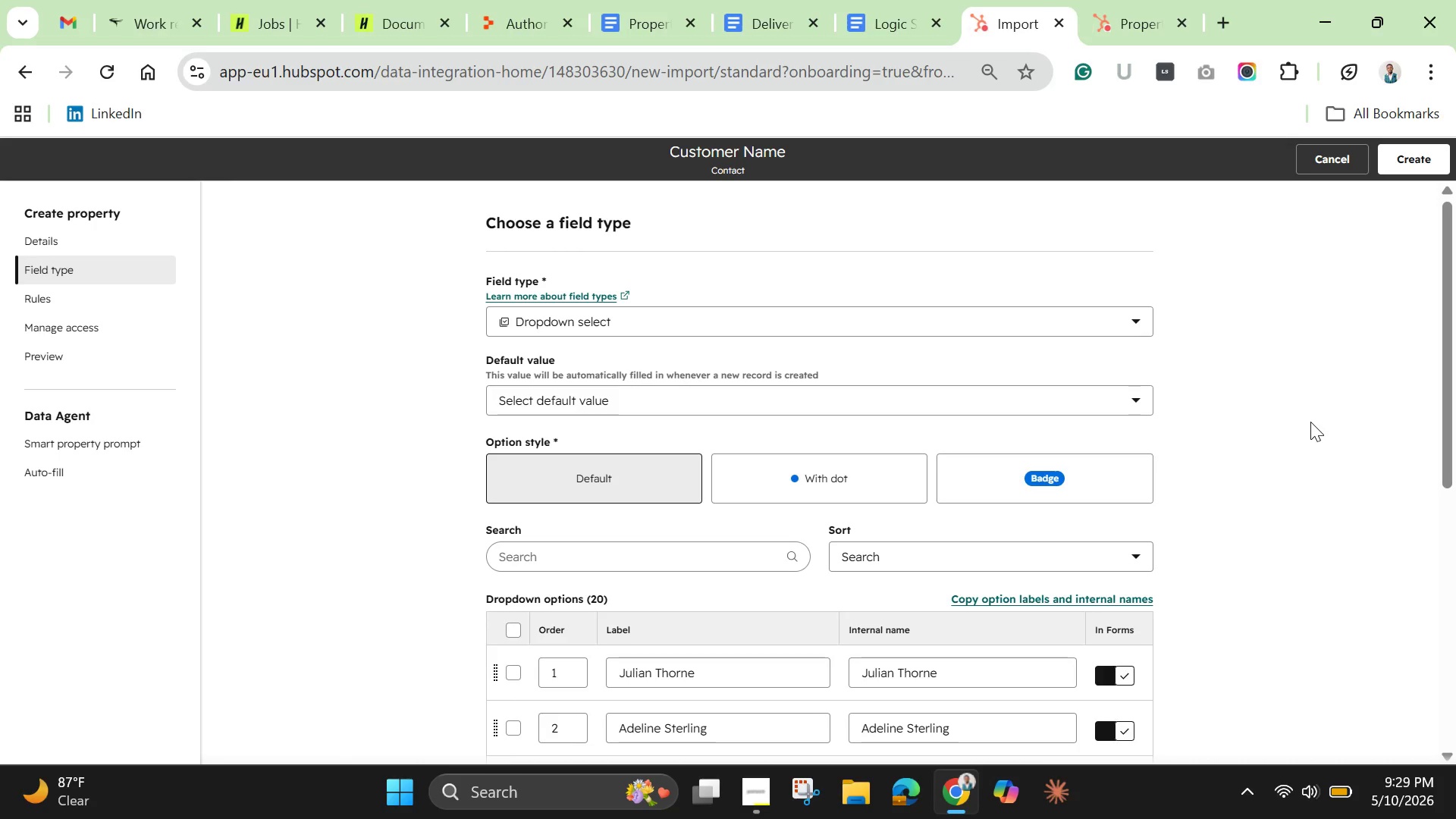 
scroll: coordinate [1310, 422], scroll_direction: down, amount: 5.0
 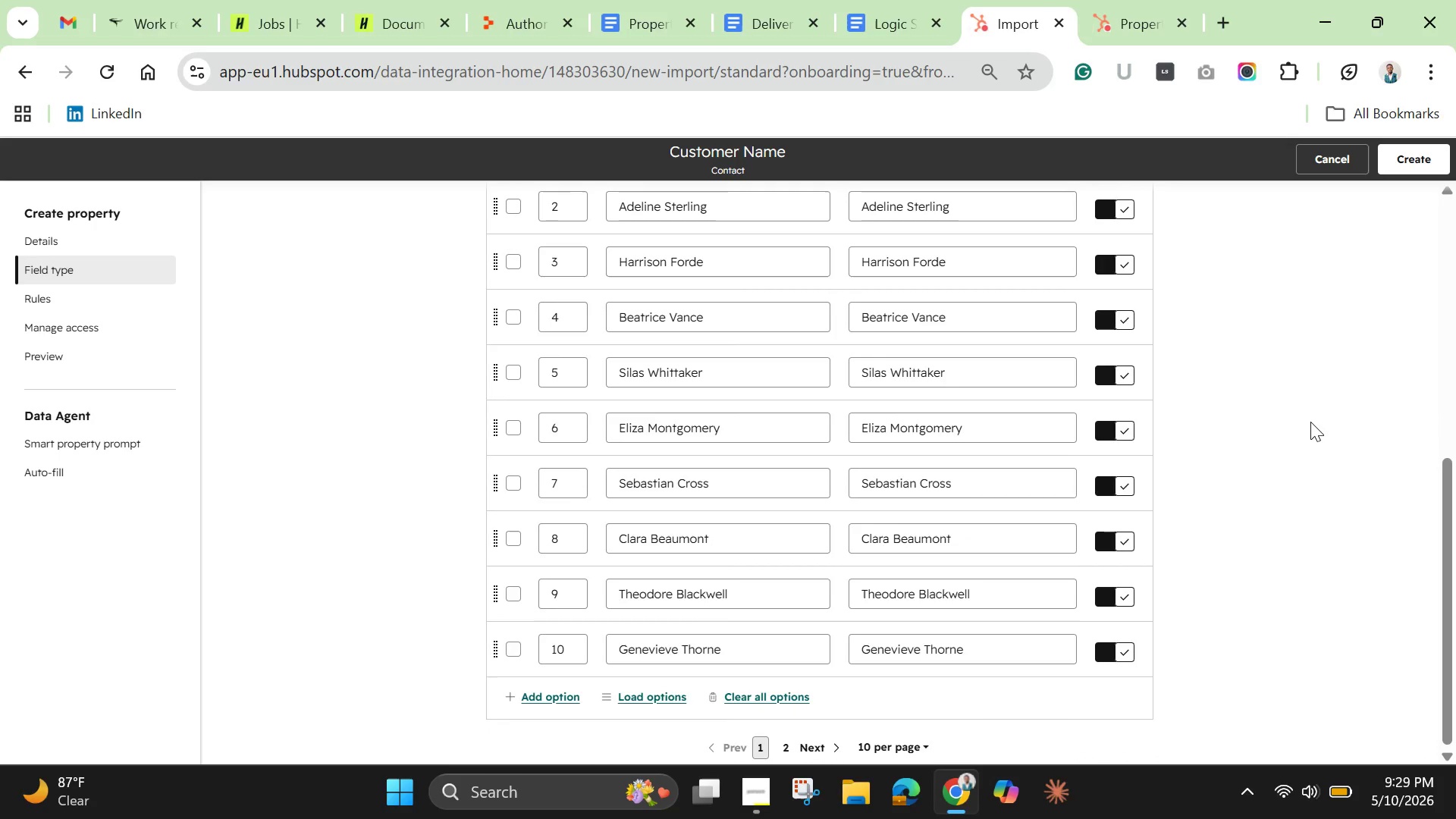 
wait(22.55)
 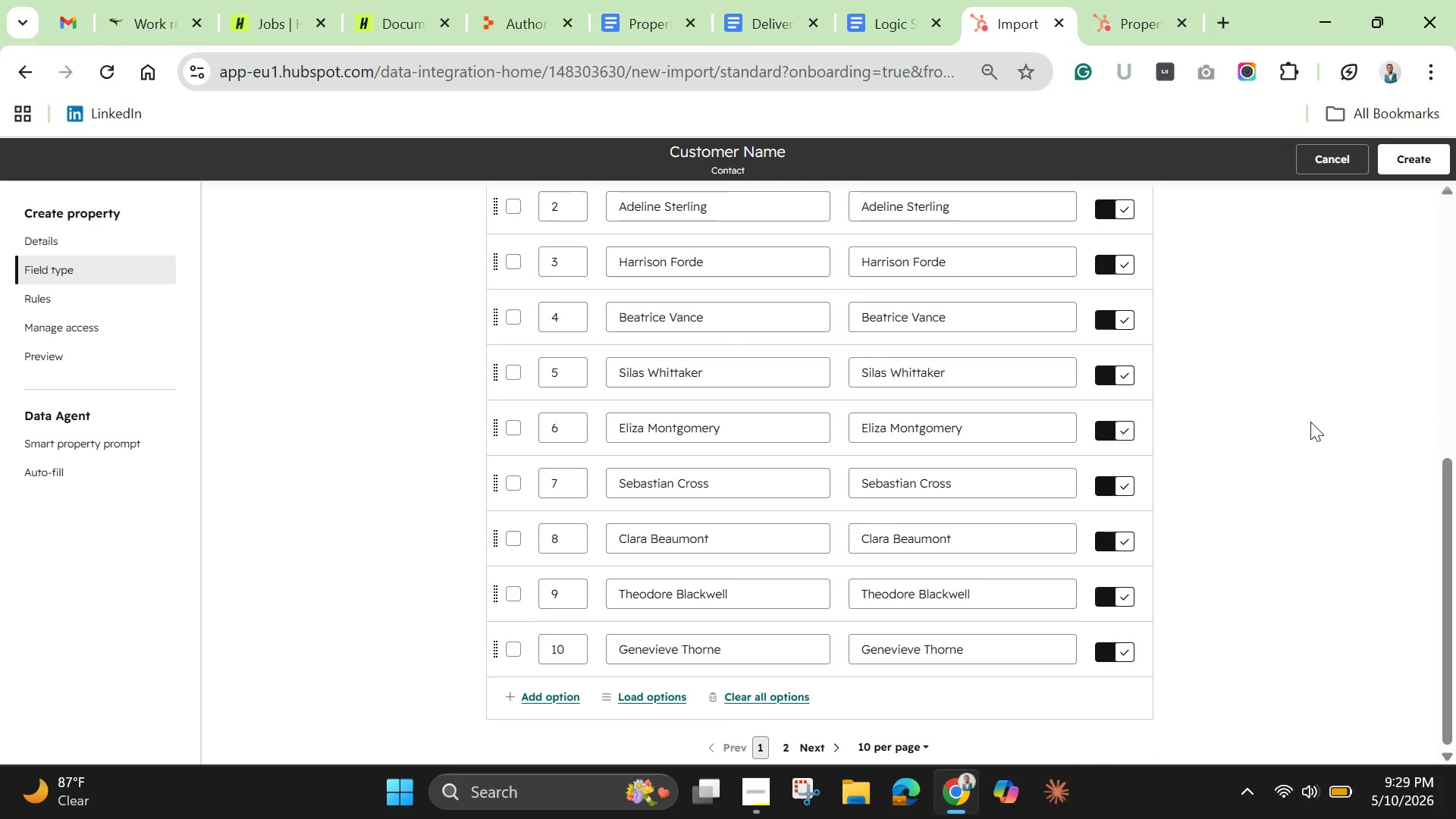 
scroll: coordinate [1361, 399], scroll_direction: up, amount: 18.0
 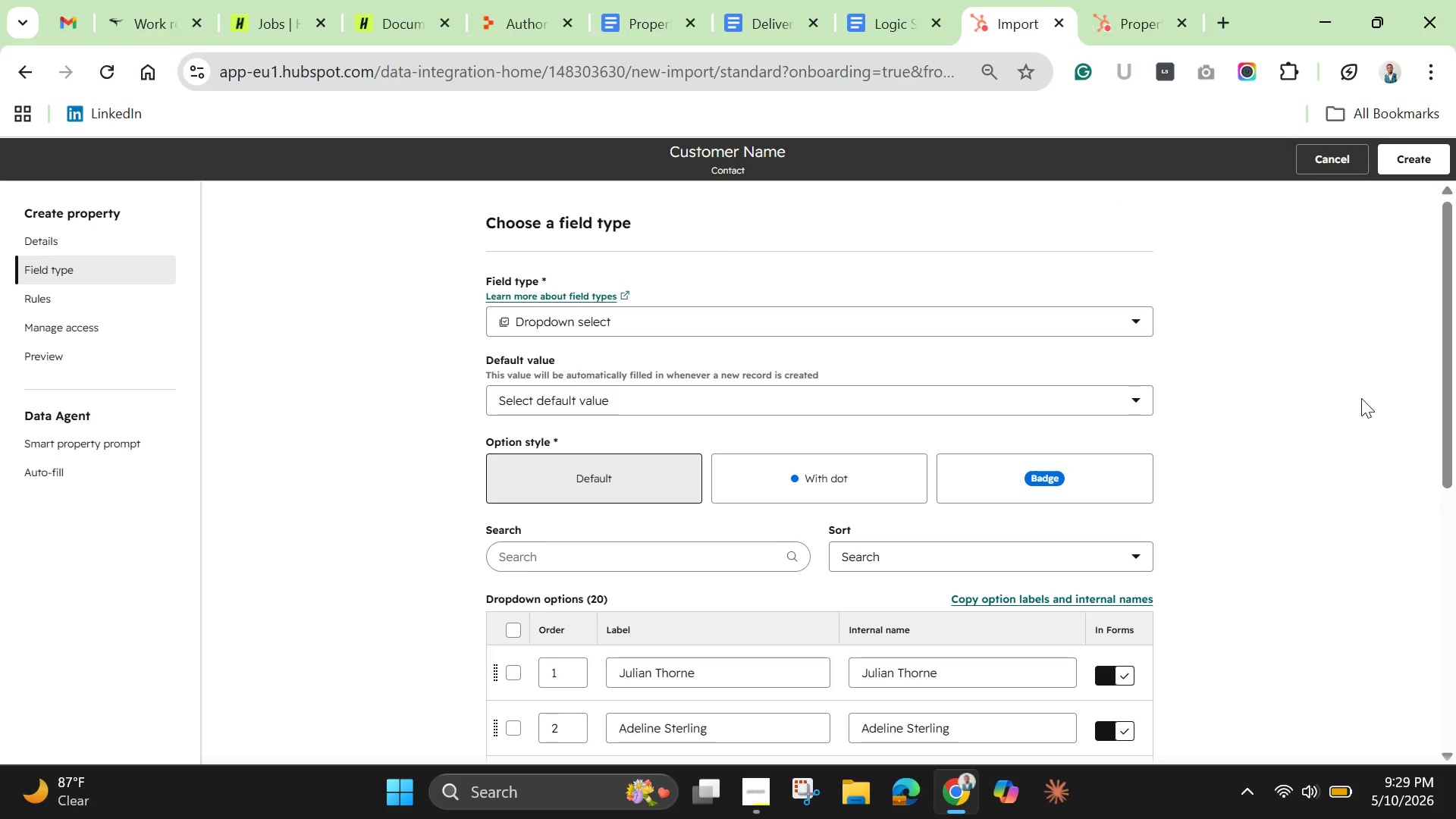 
wait(10.14)
 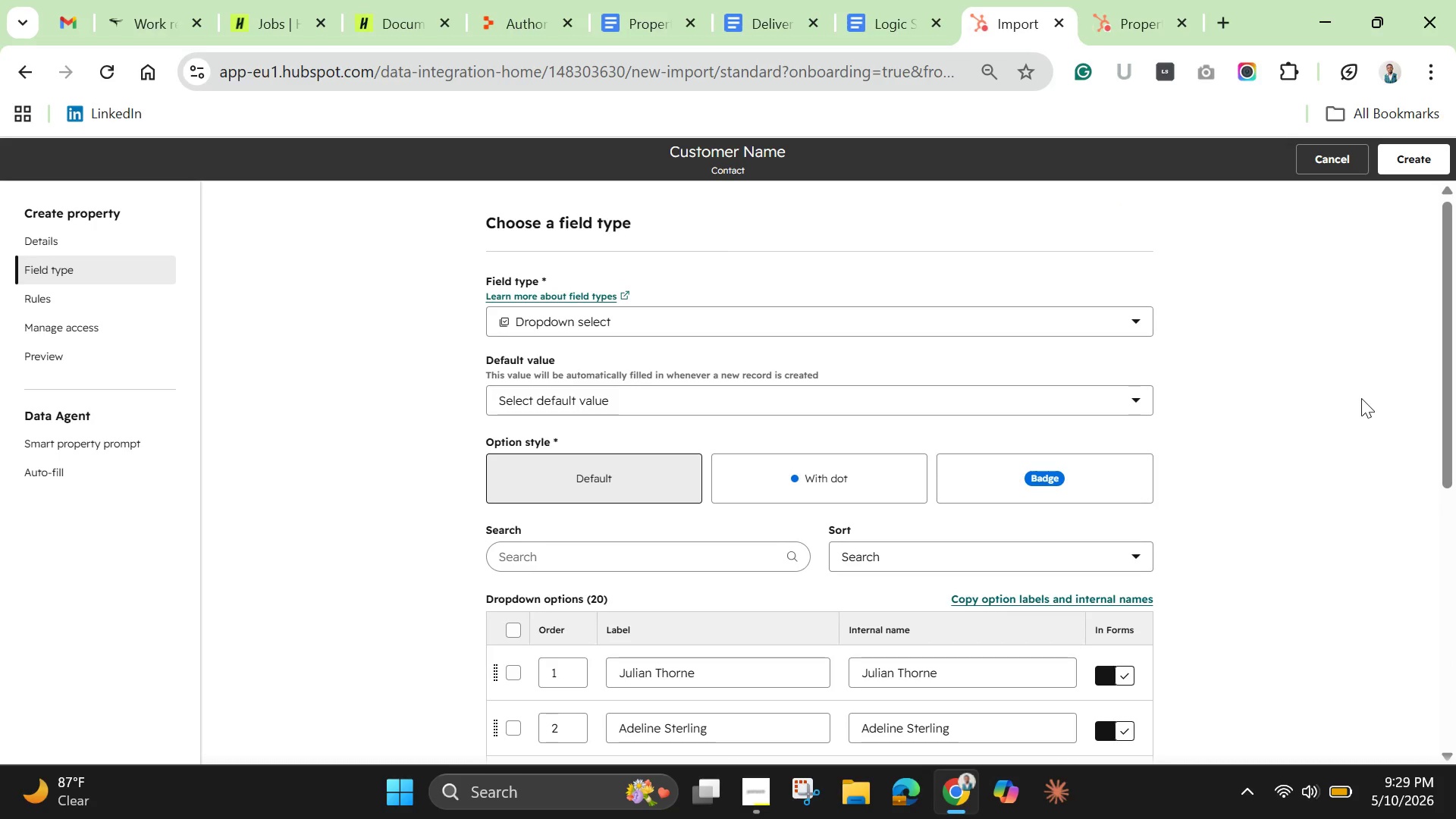 
left_click_drag(start_coordinate=[1445, 474], to_coordinate=[1422, 678])
 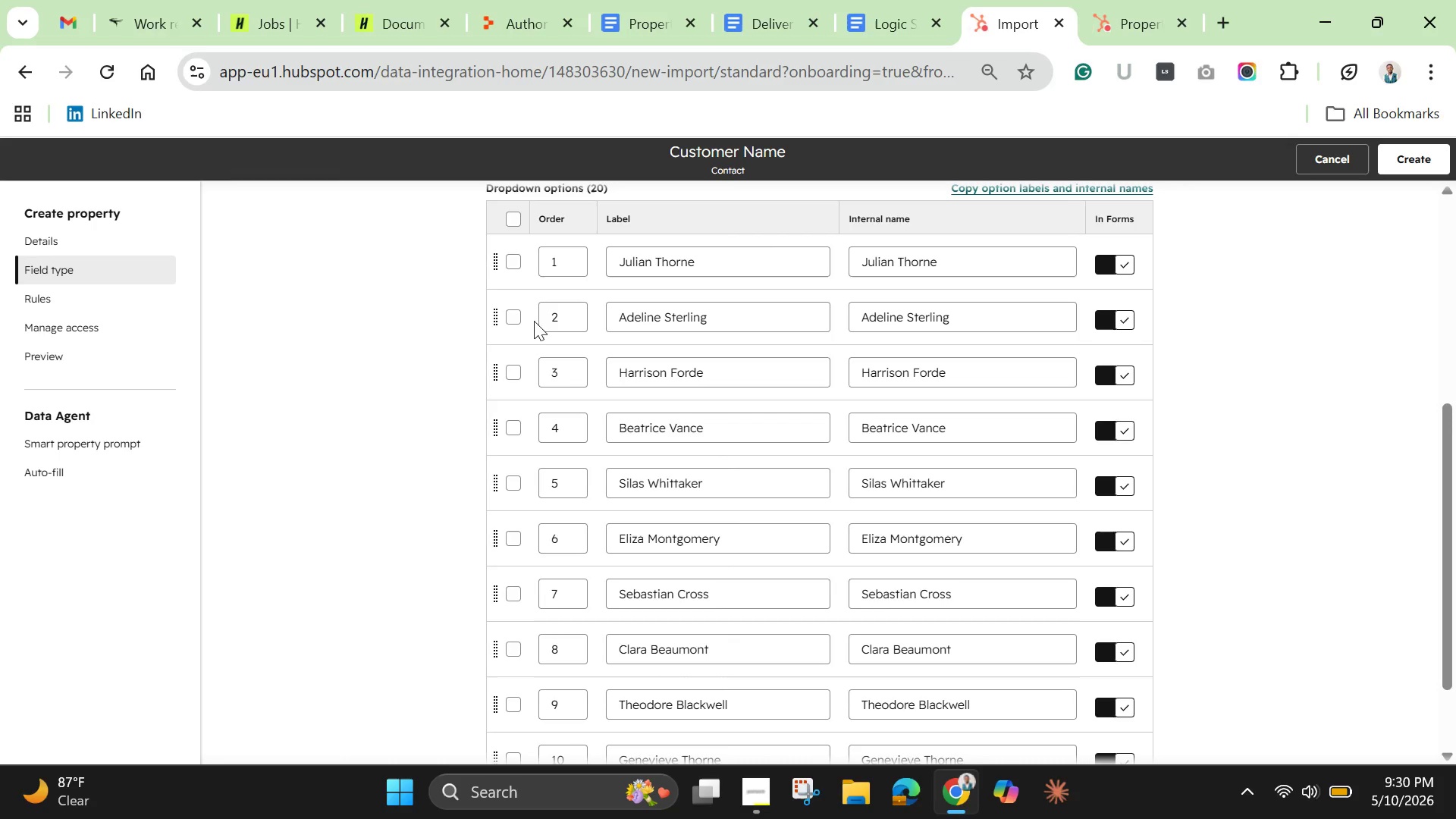 
wait(37.98)
 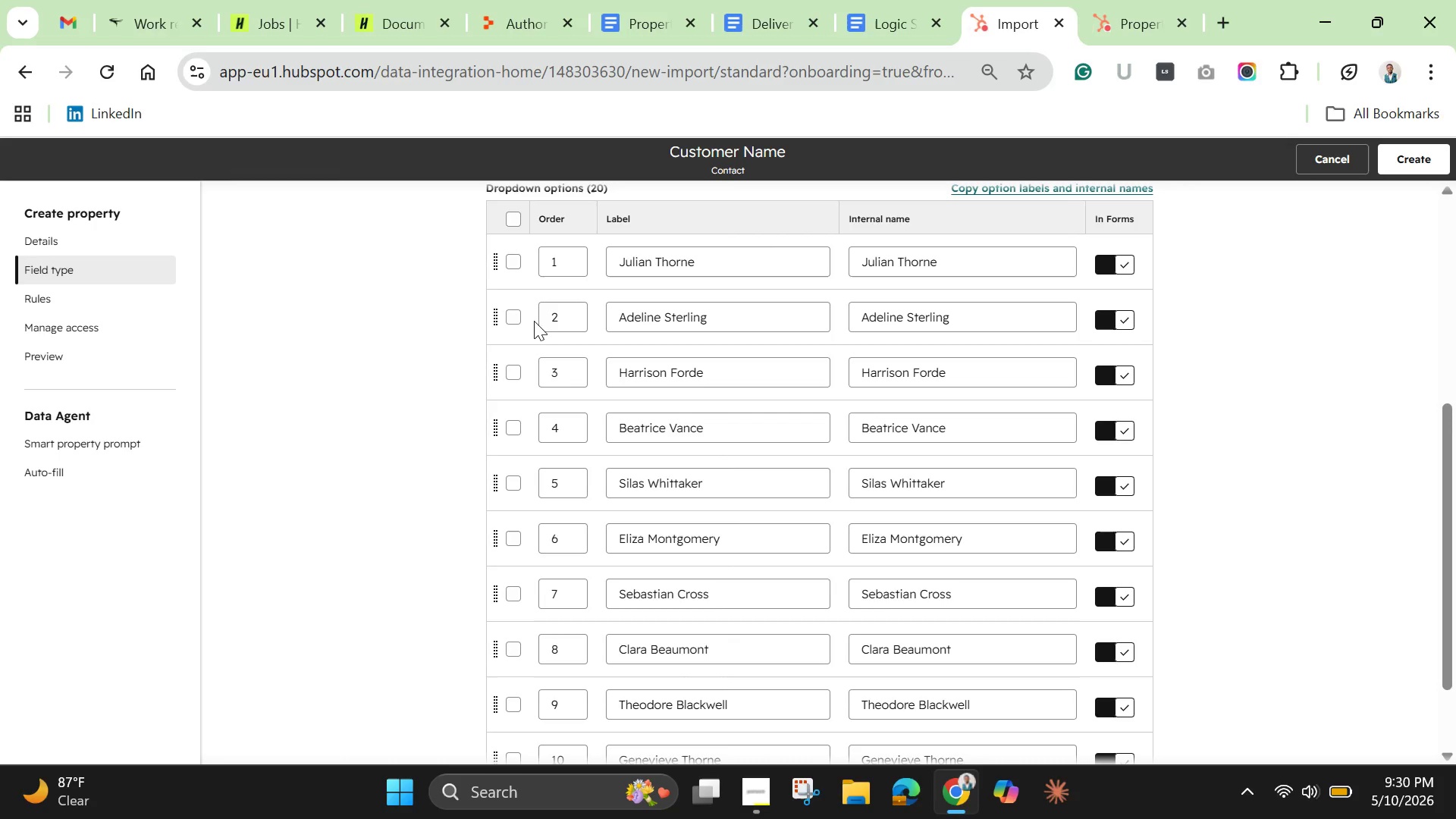 
scroll: coordinate [651, 225], scroll_direction: up, amount: 9.0
 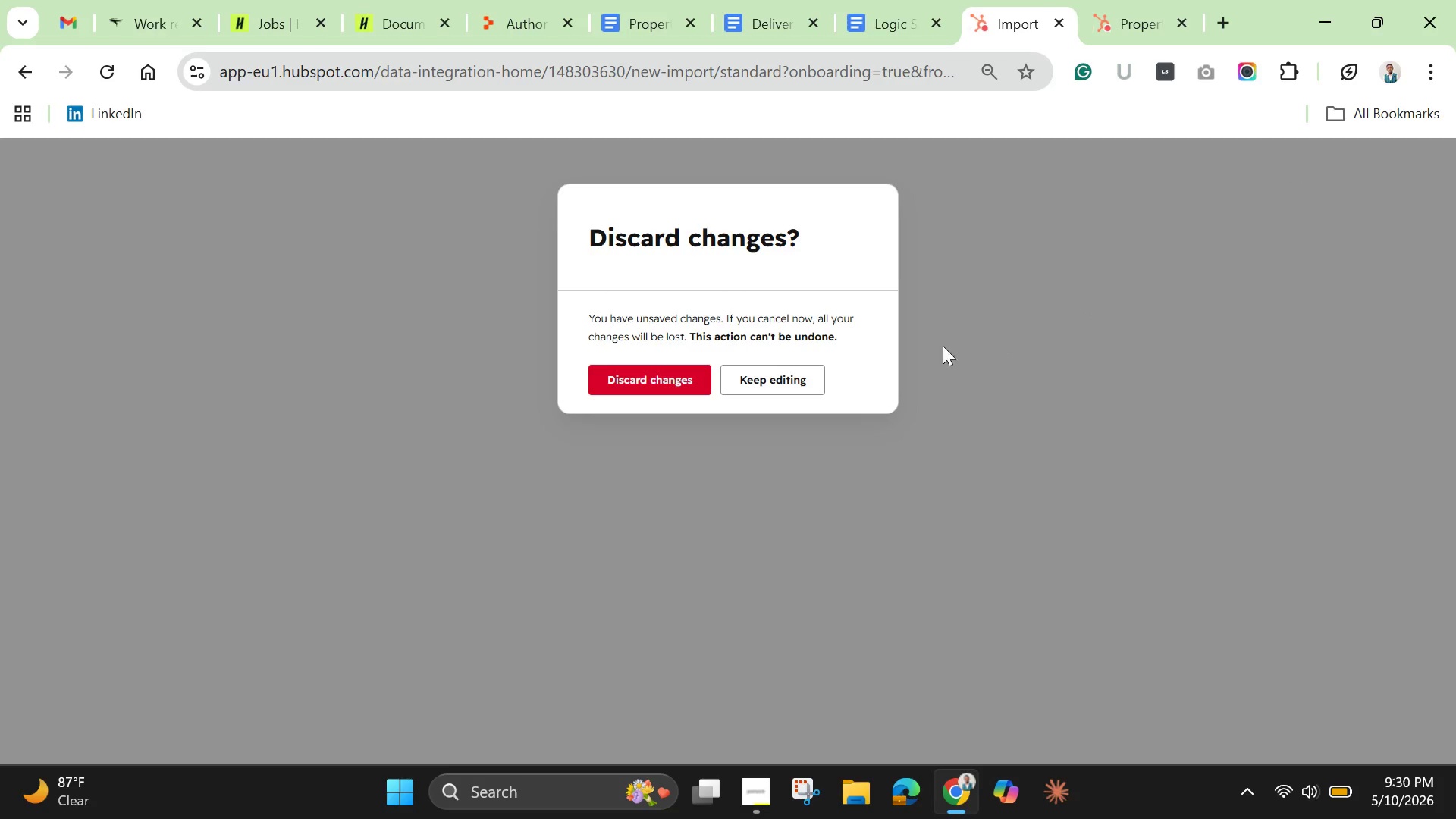 
left_click([621, 385])
 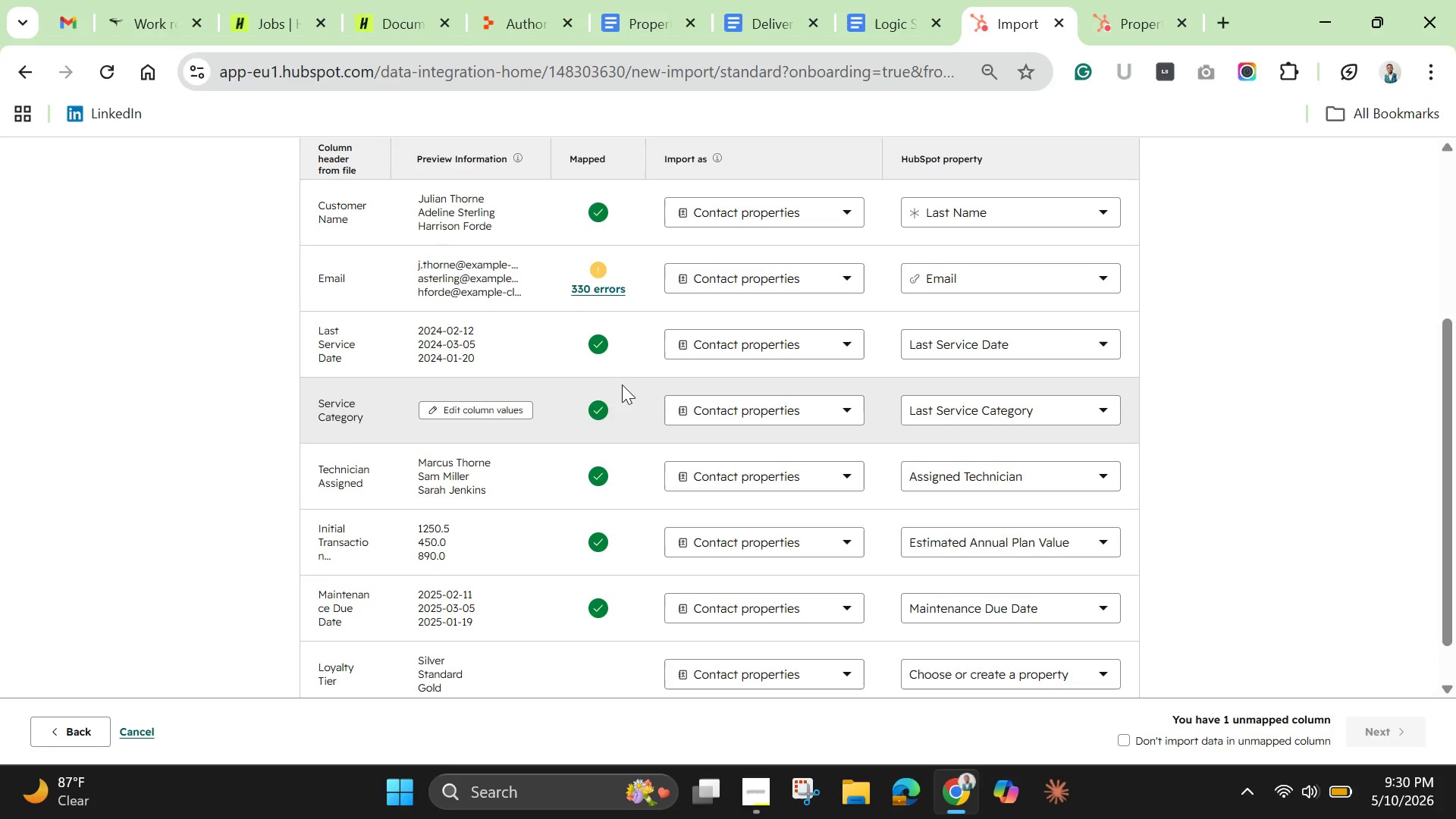 
scroll: coordinate [620, 378], scroll_direction: up, amount: 6.0
 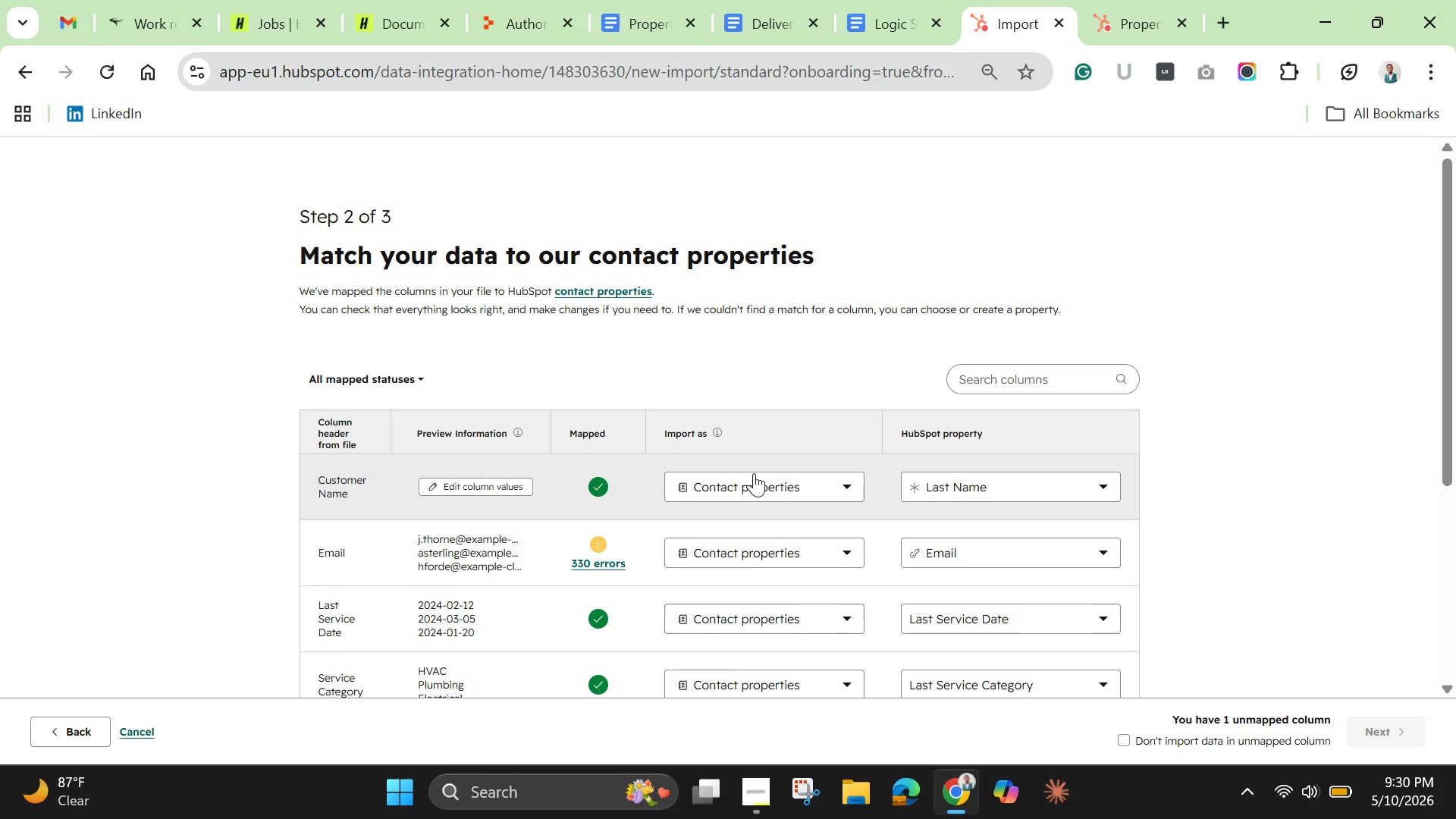 
wait(18.7)
 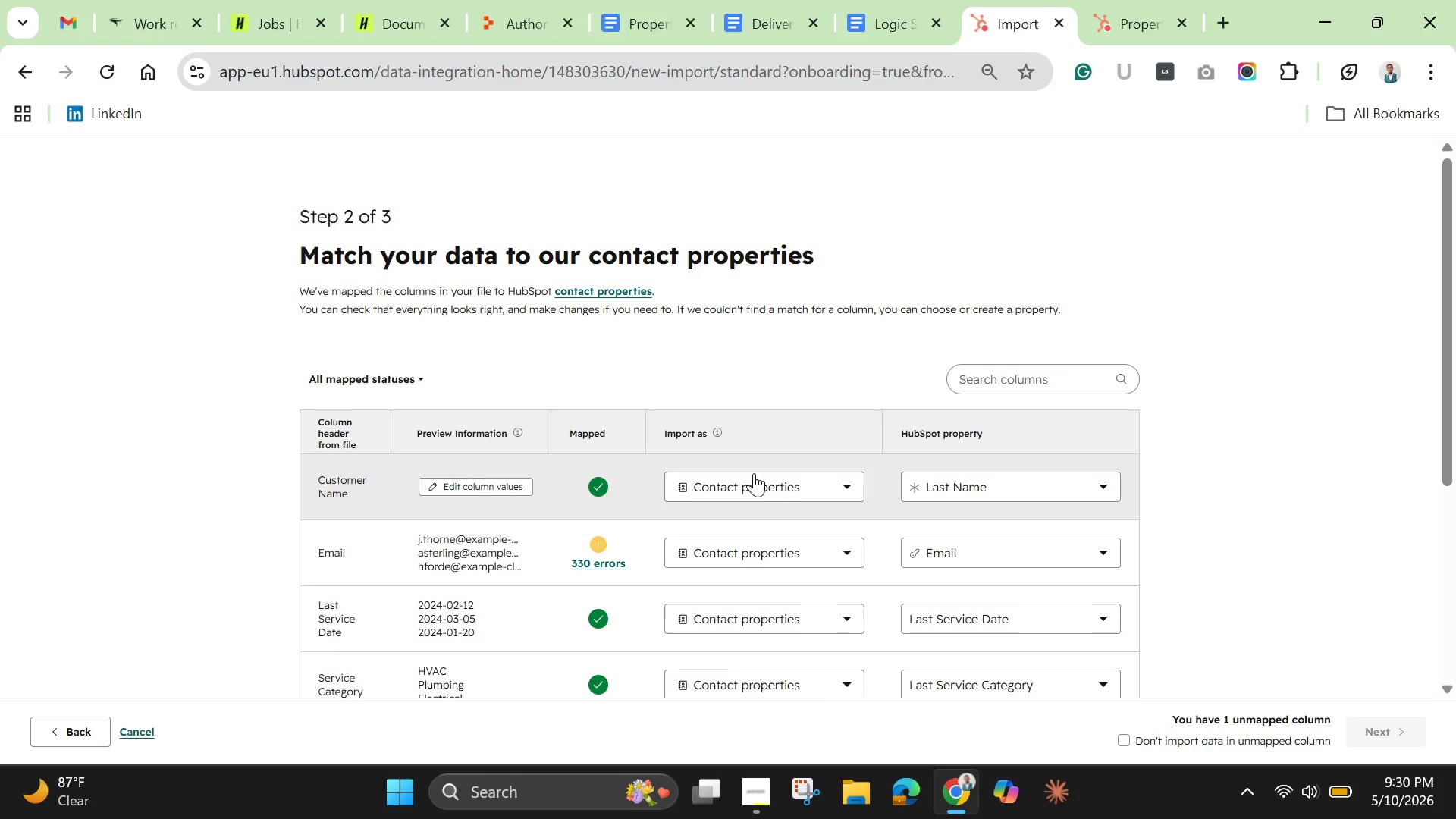 
left_click([849, 790])
 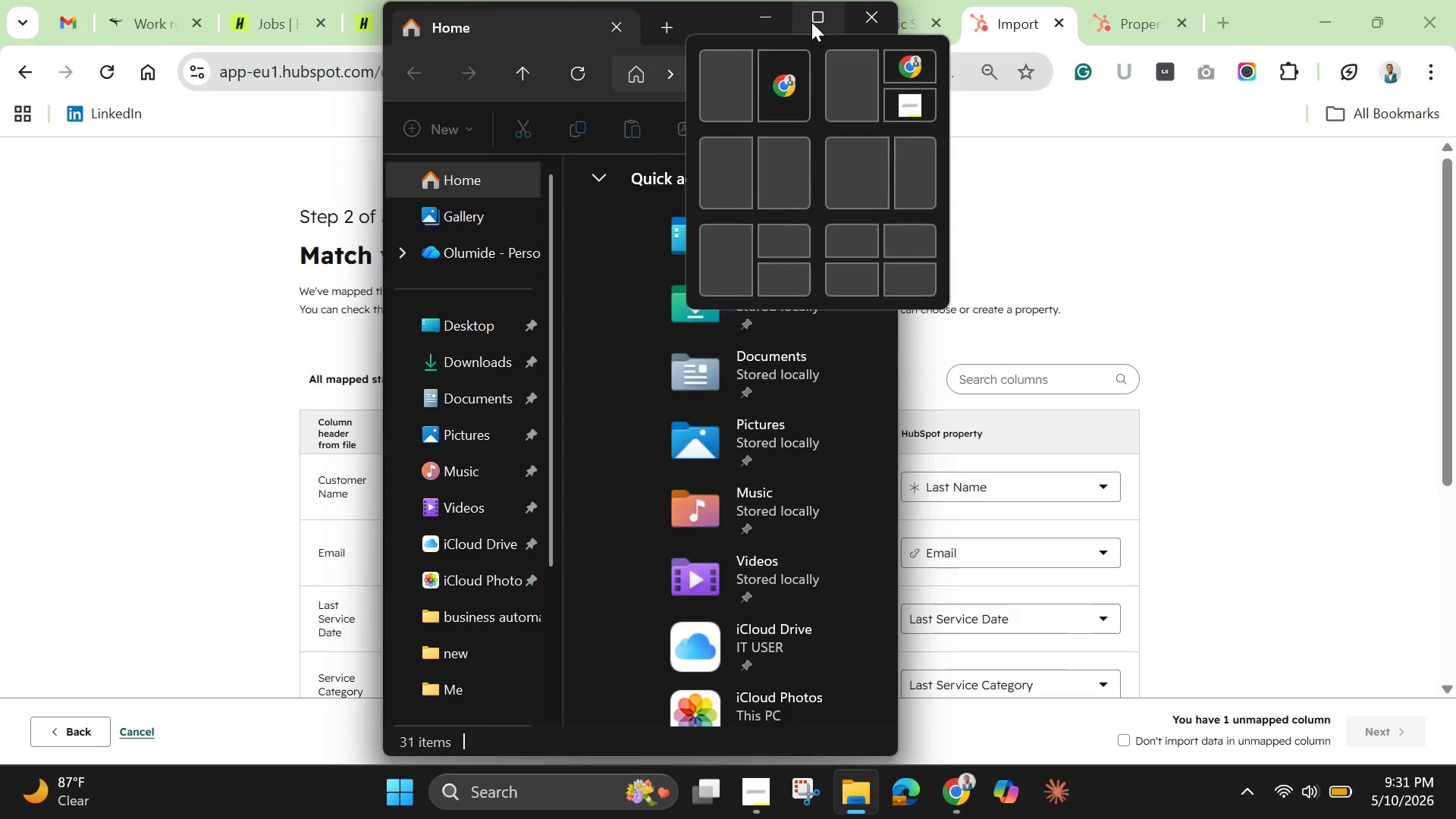 
wait(10.14)
 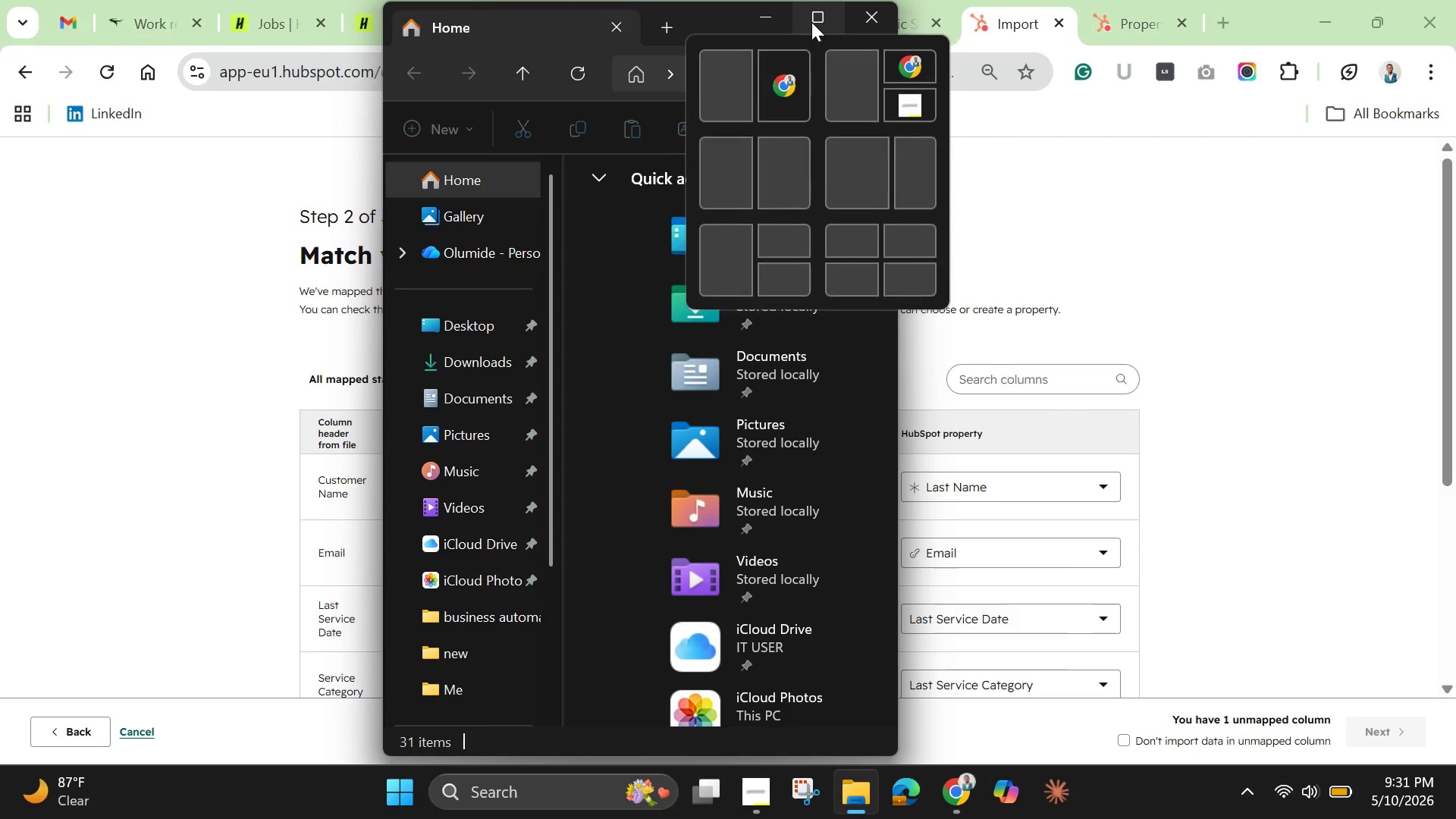 
left_click([750, 798])